 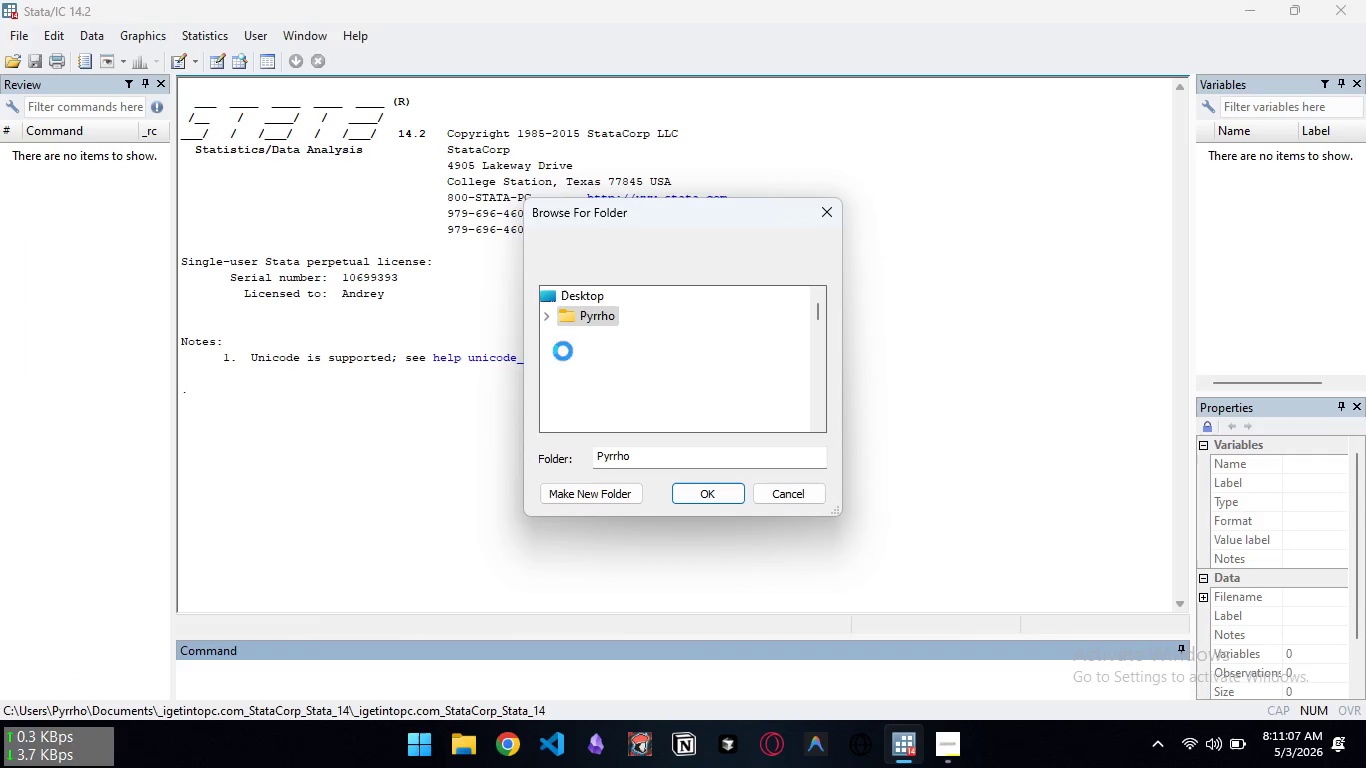 
left_click([547, 310])
 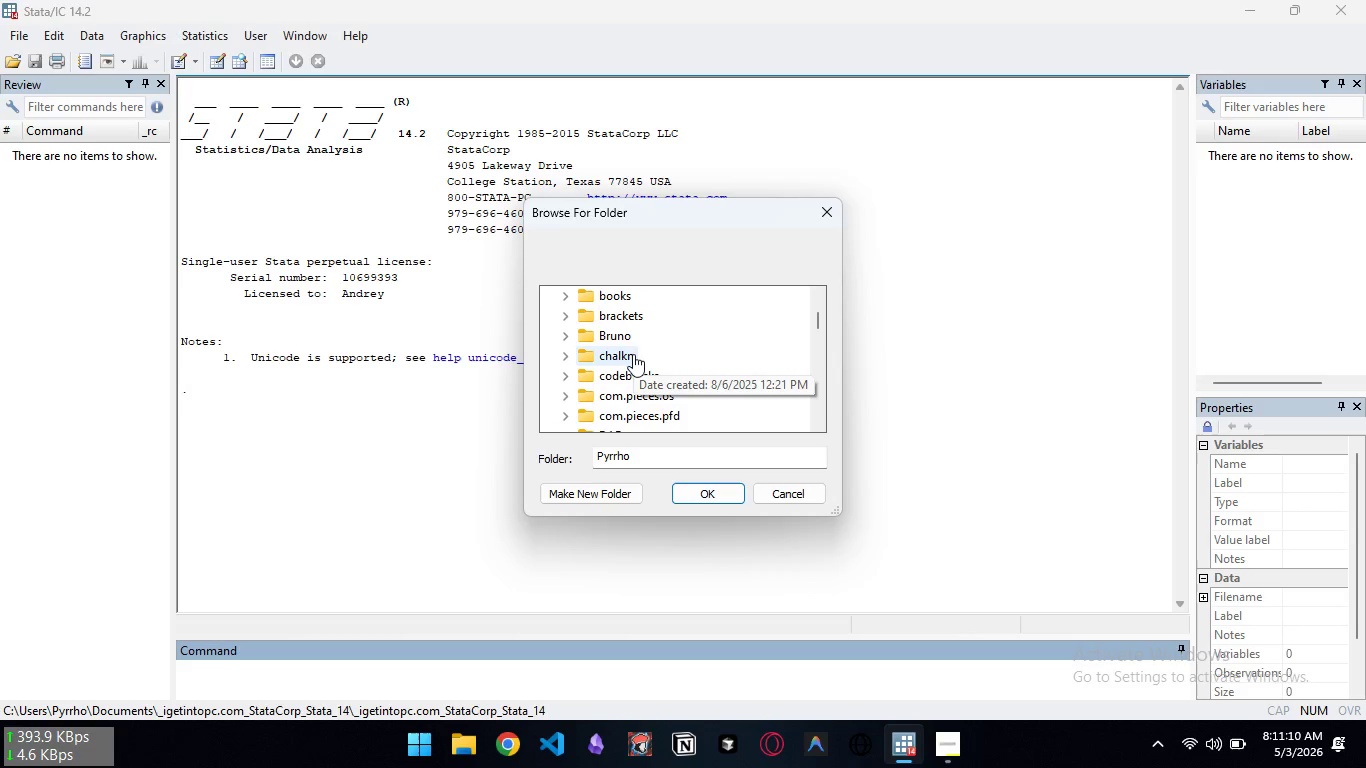 
scroll: coordinate [633, 366], scroll_direction: down, amount: 9.0
 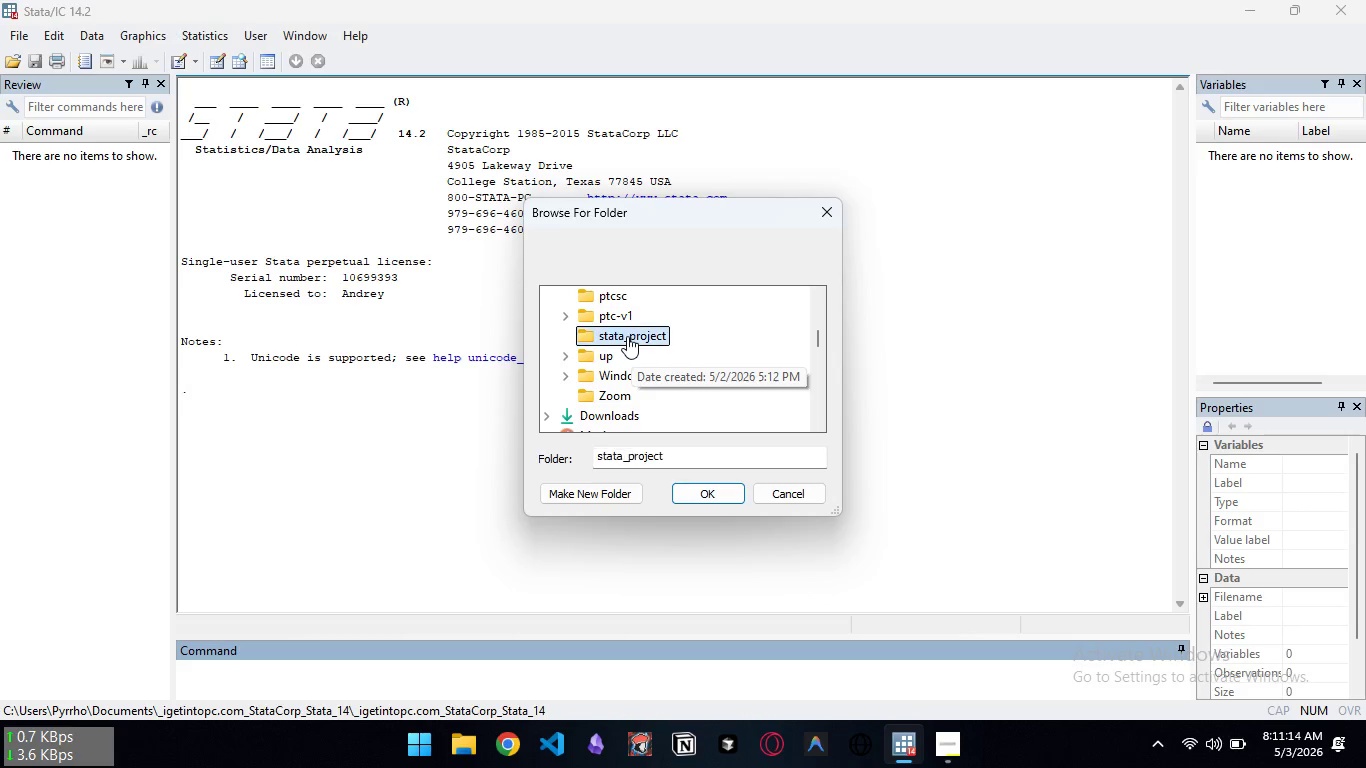 
left_click([627, 336])
 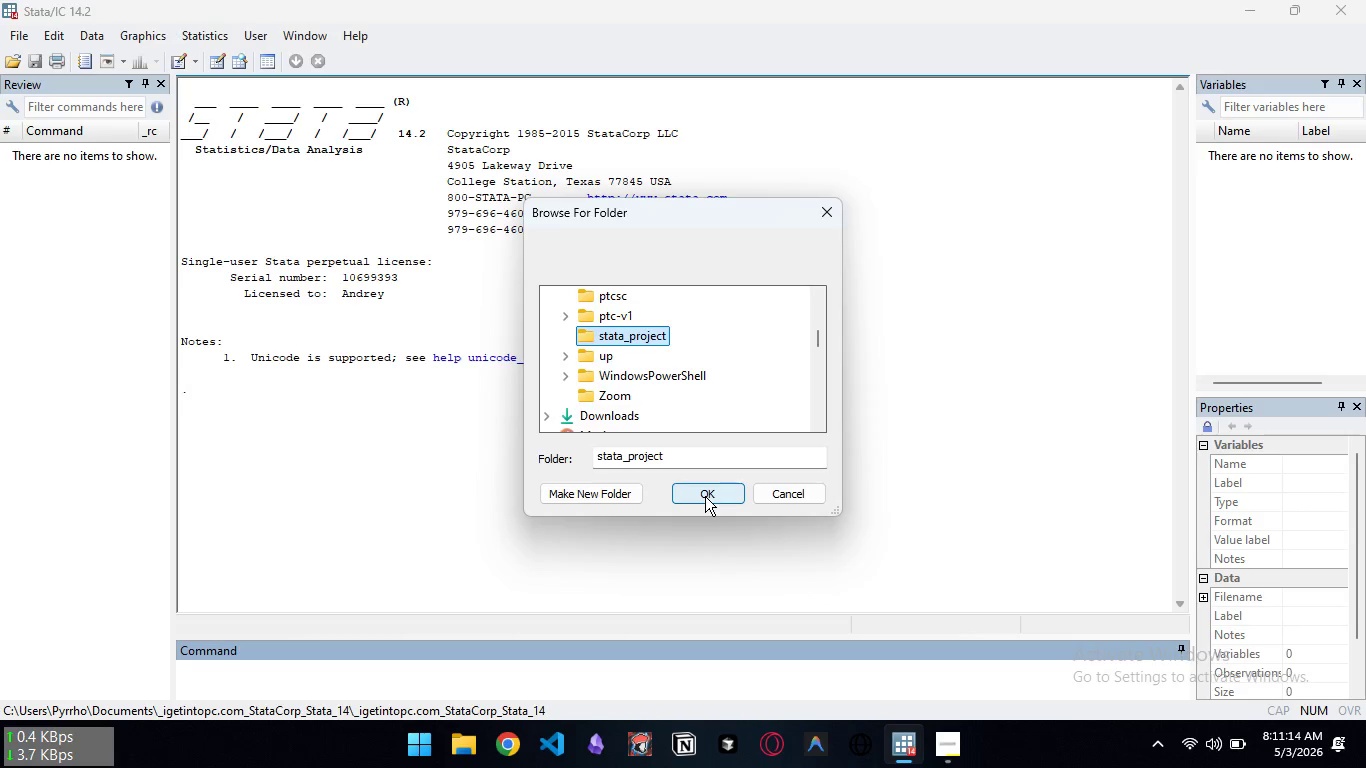 
left_click([705, 496])
 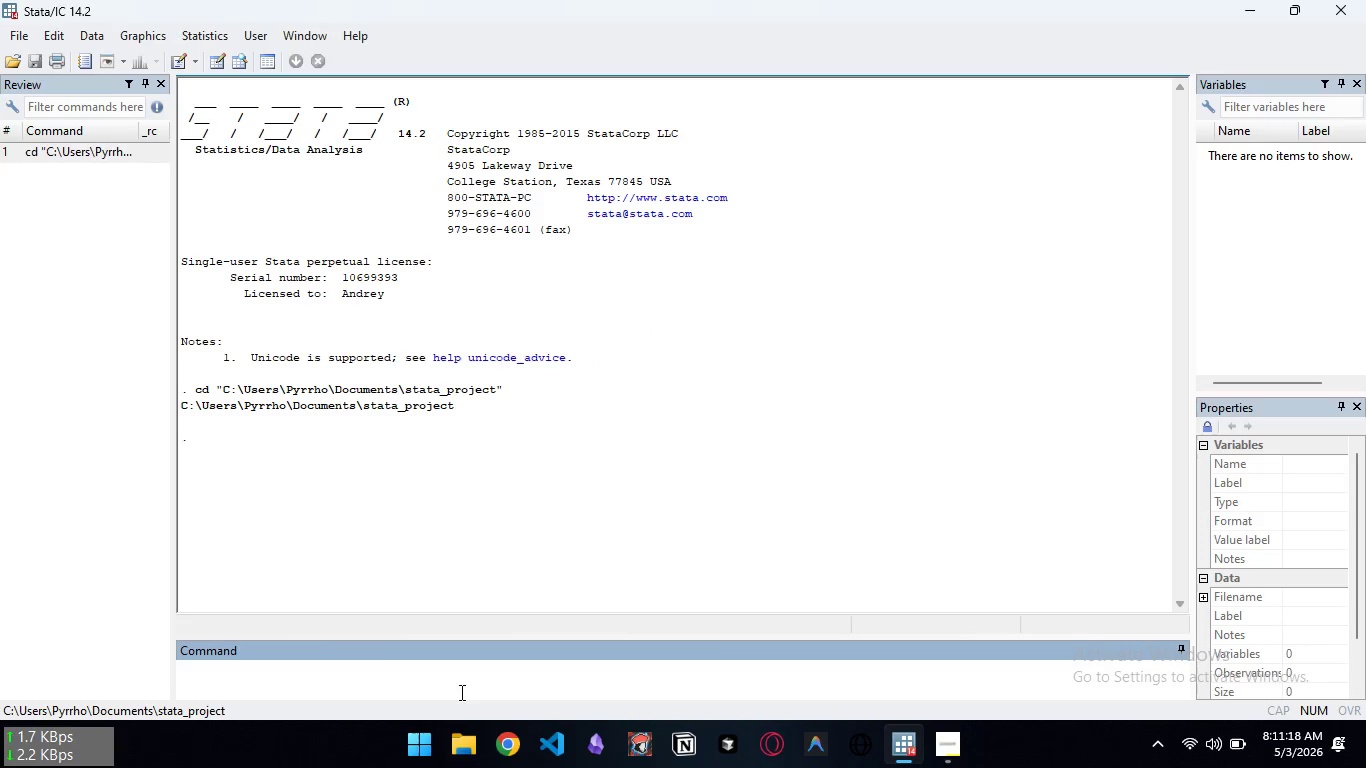 
left_click([463, 735])
 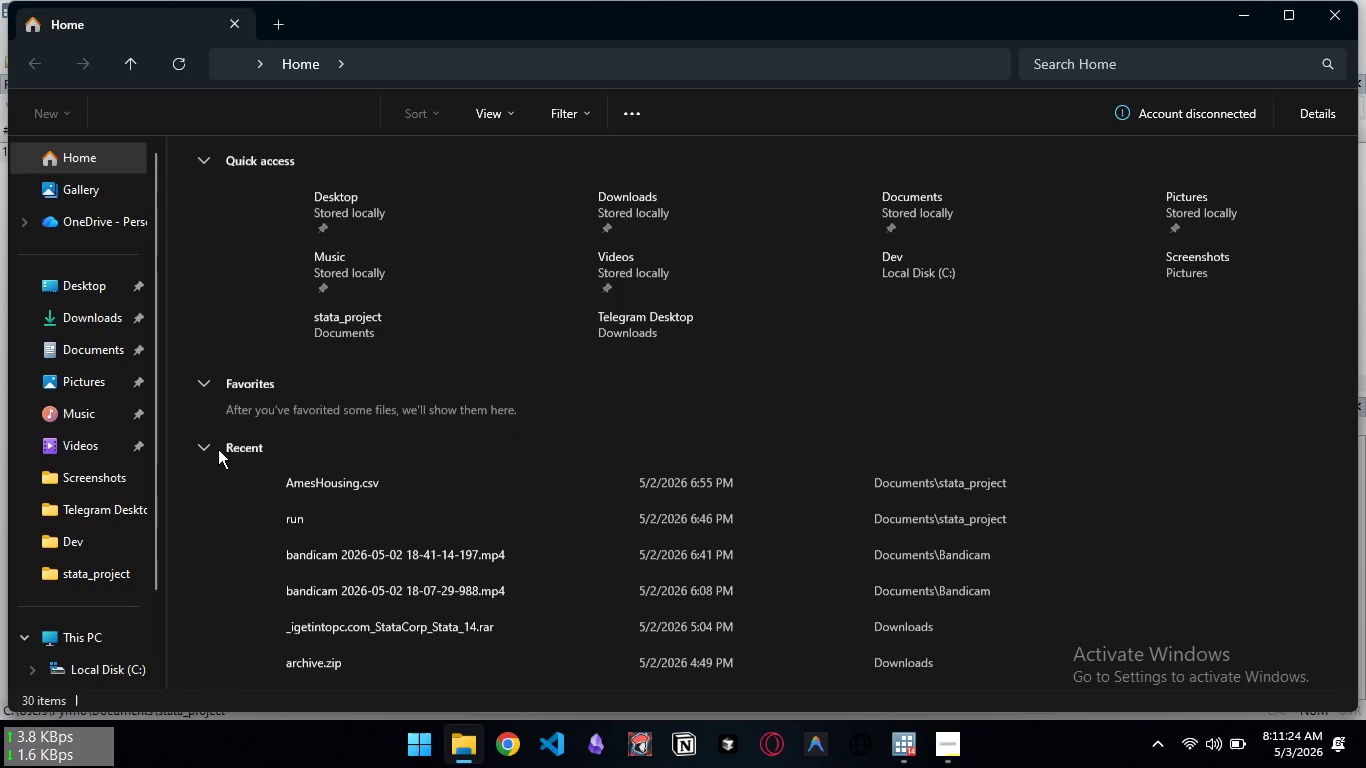 
wait(6.45)
 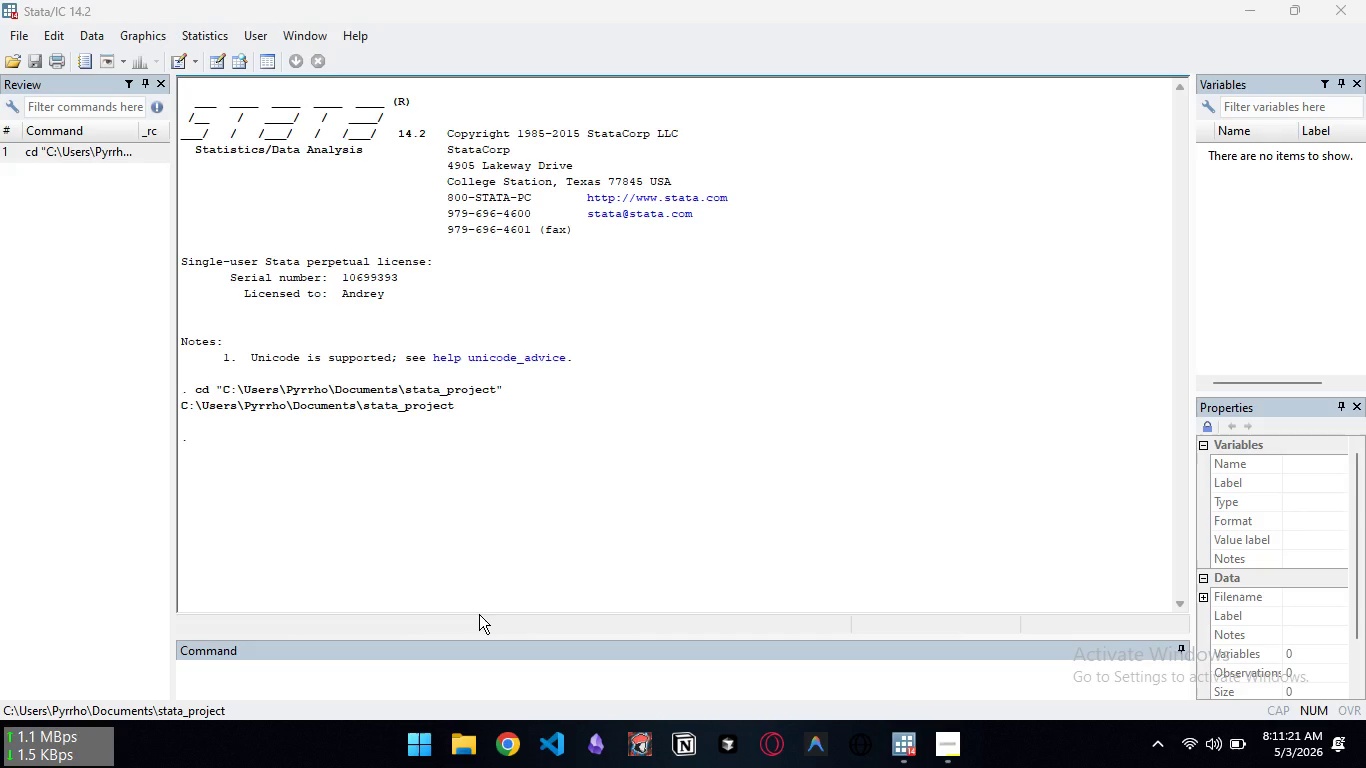 
left_click([102, 580])
 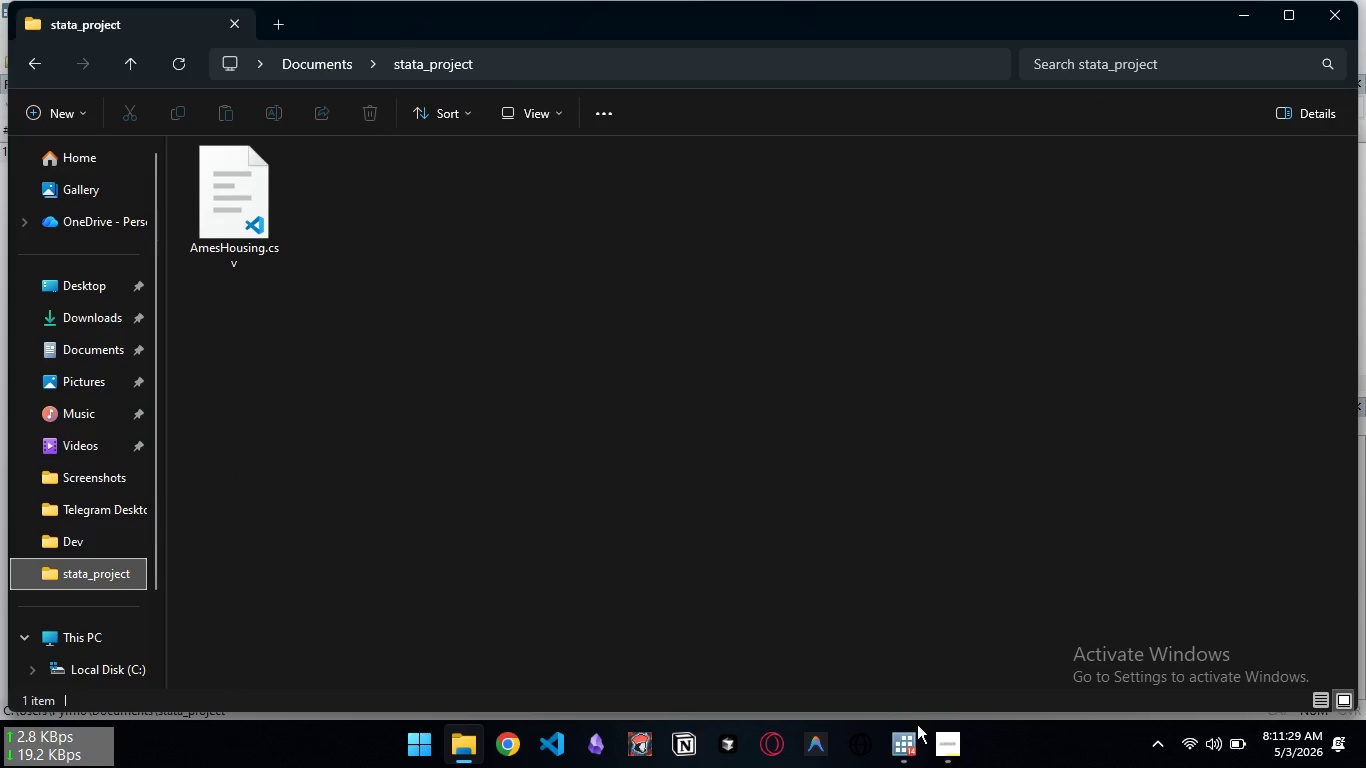 
left_click([907, 749])
 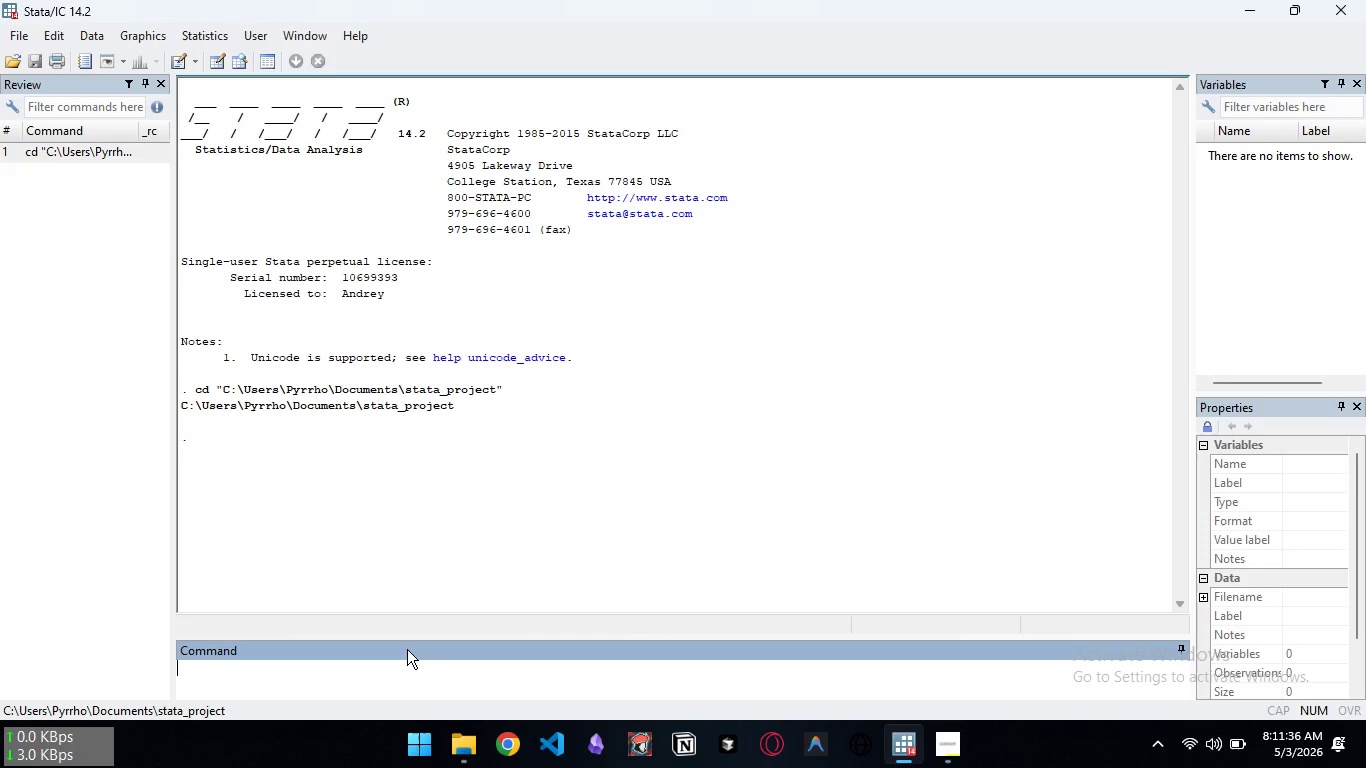 
wait(10.39)
 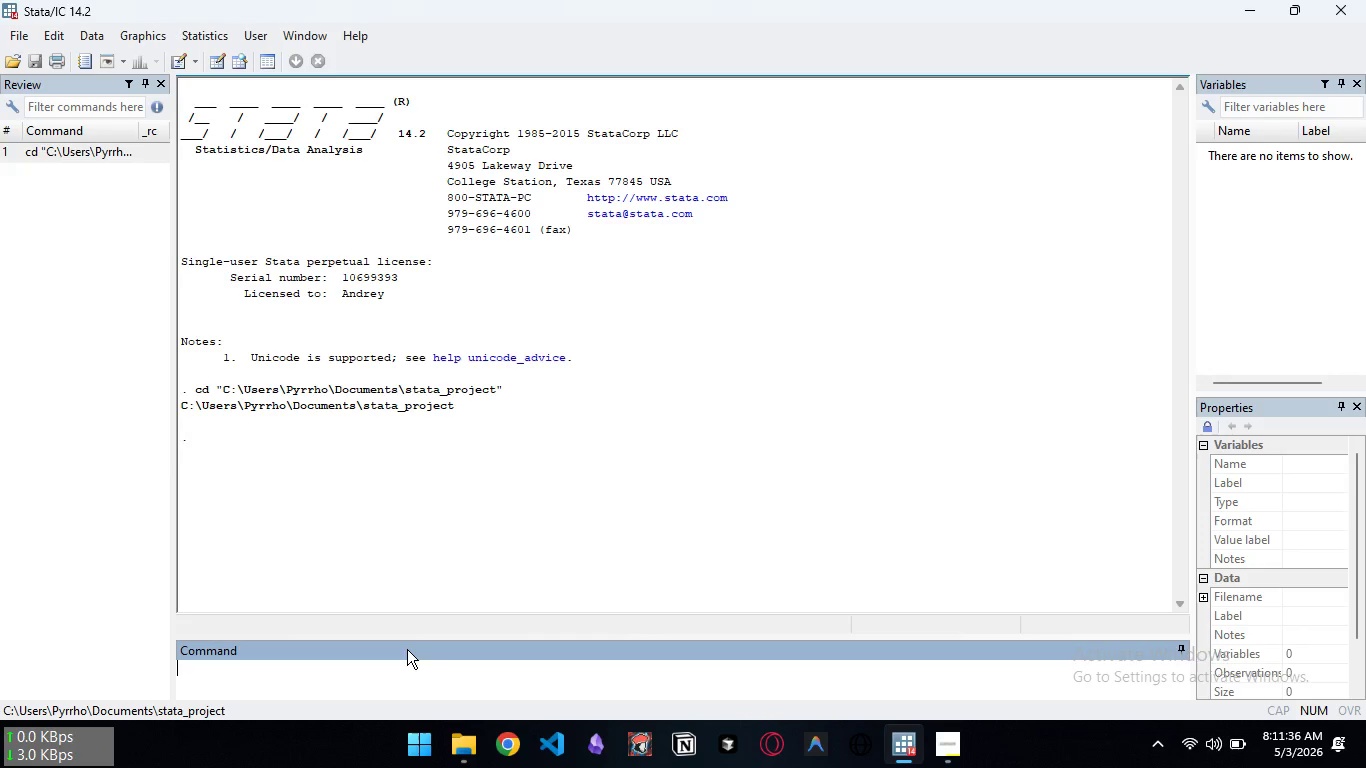 
left_click([593, 571])
 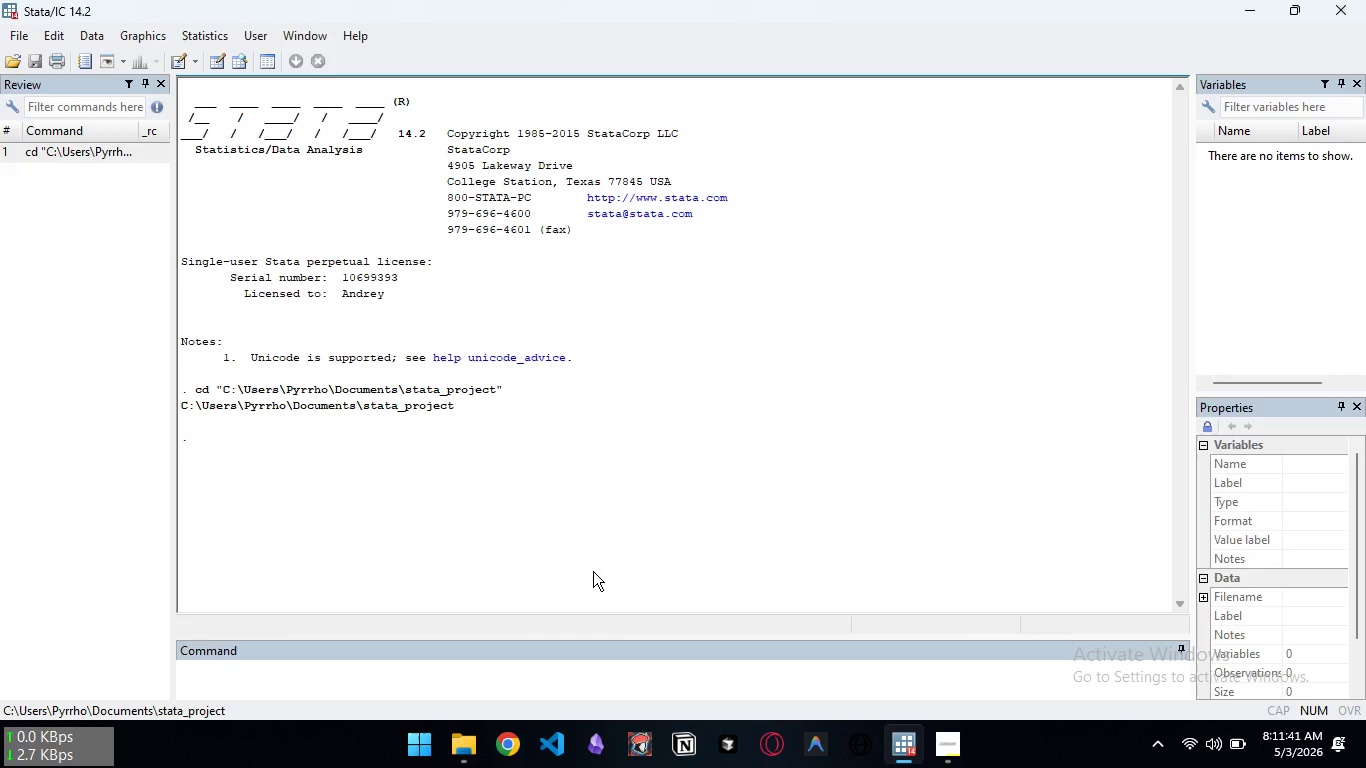 
key(Control+ControlLeft)
 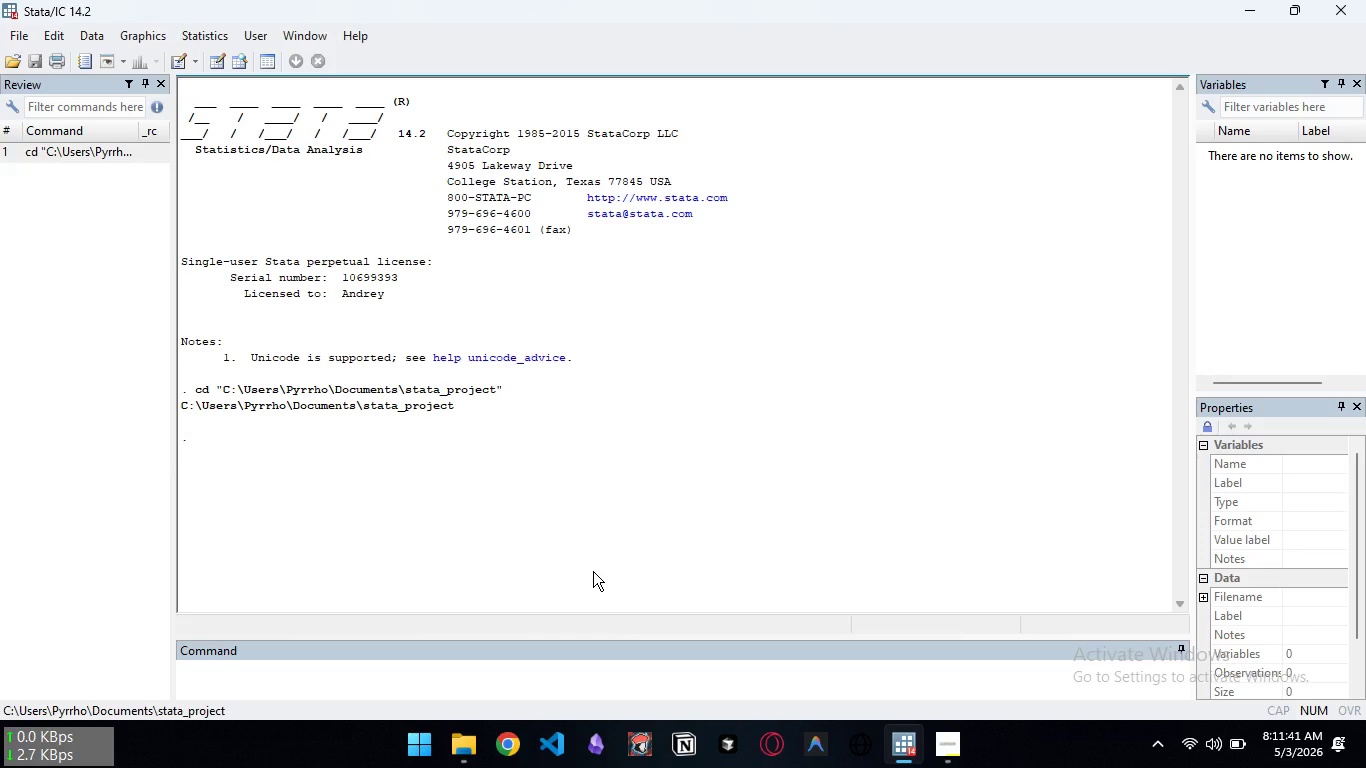 
key(Control+9)
 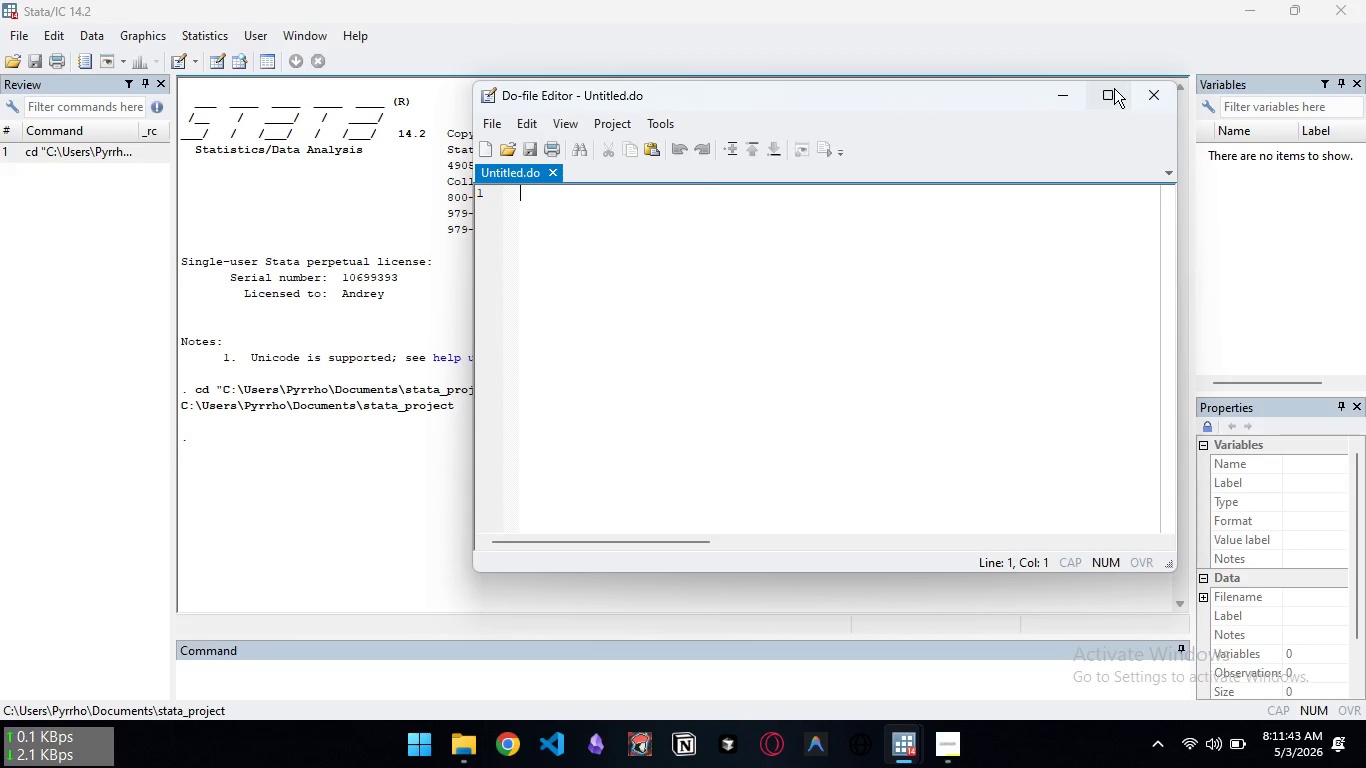 
key(Control+S)
 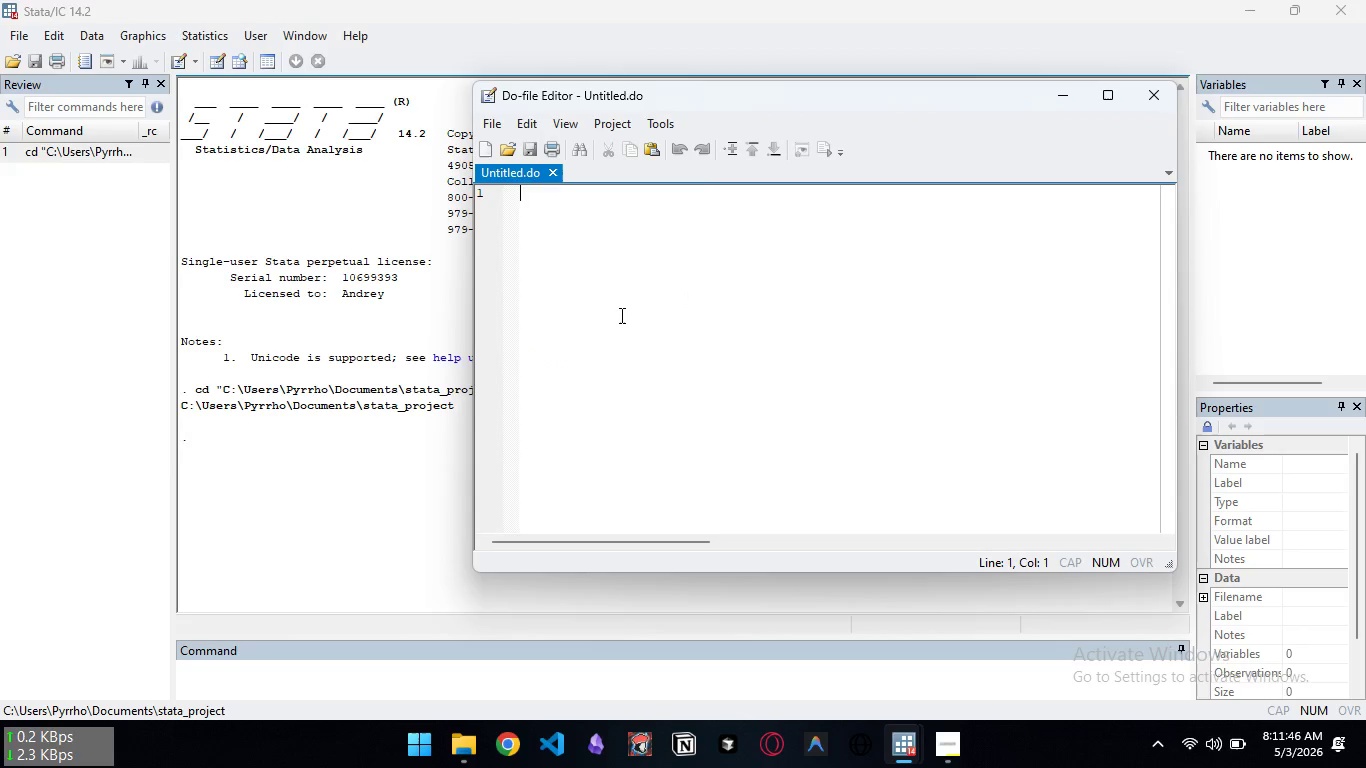 
left_click([622, 315])
 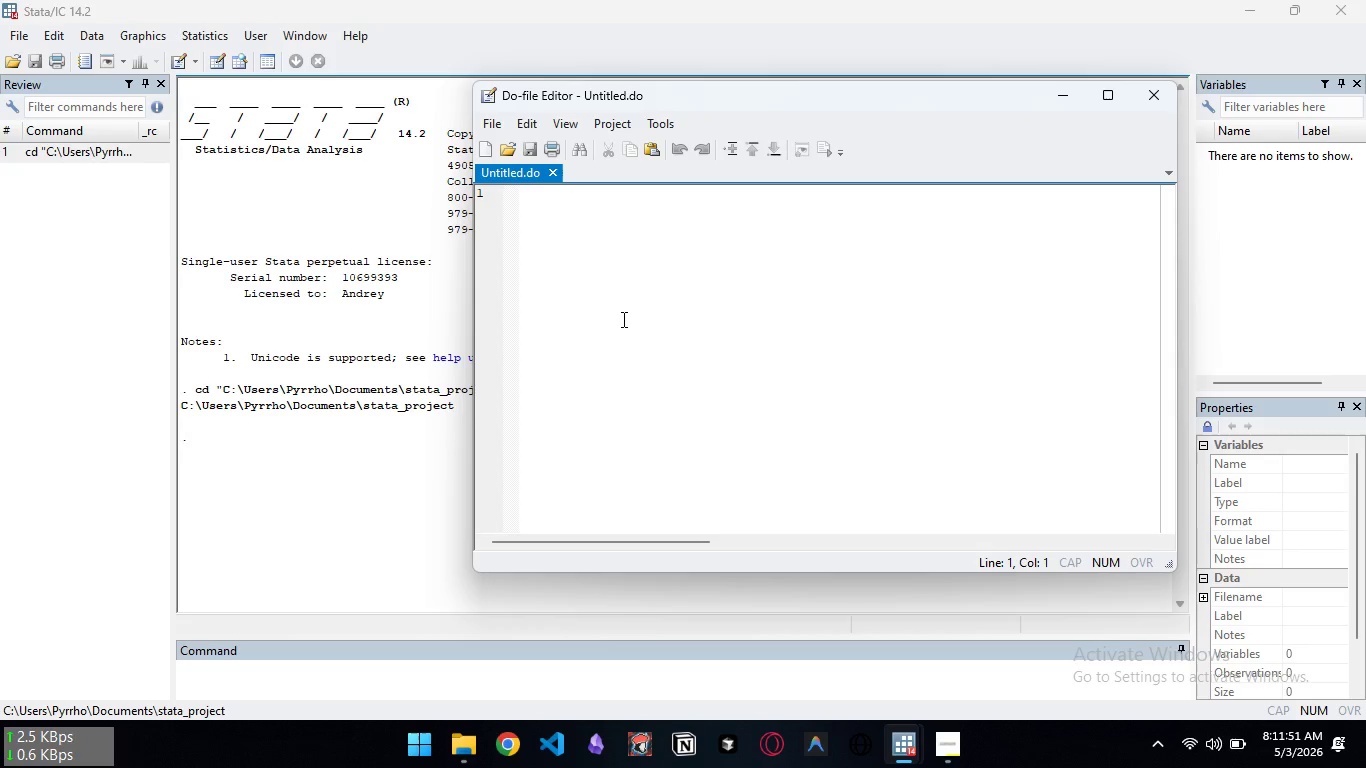 
wait(6.05)
 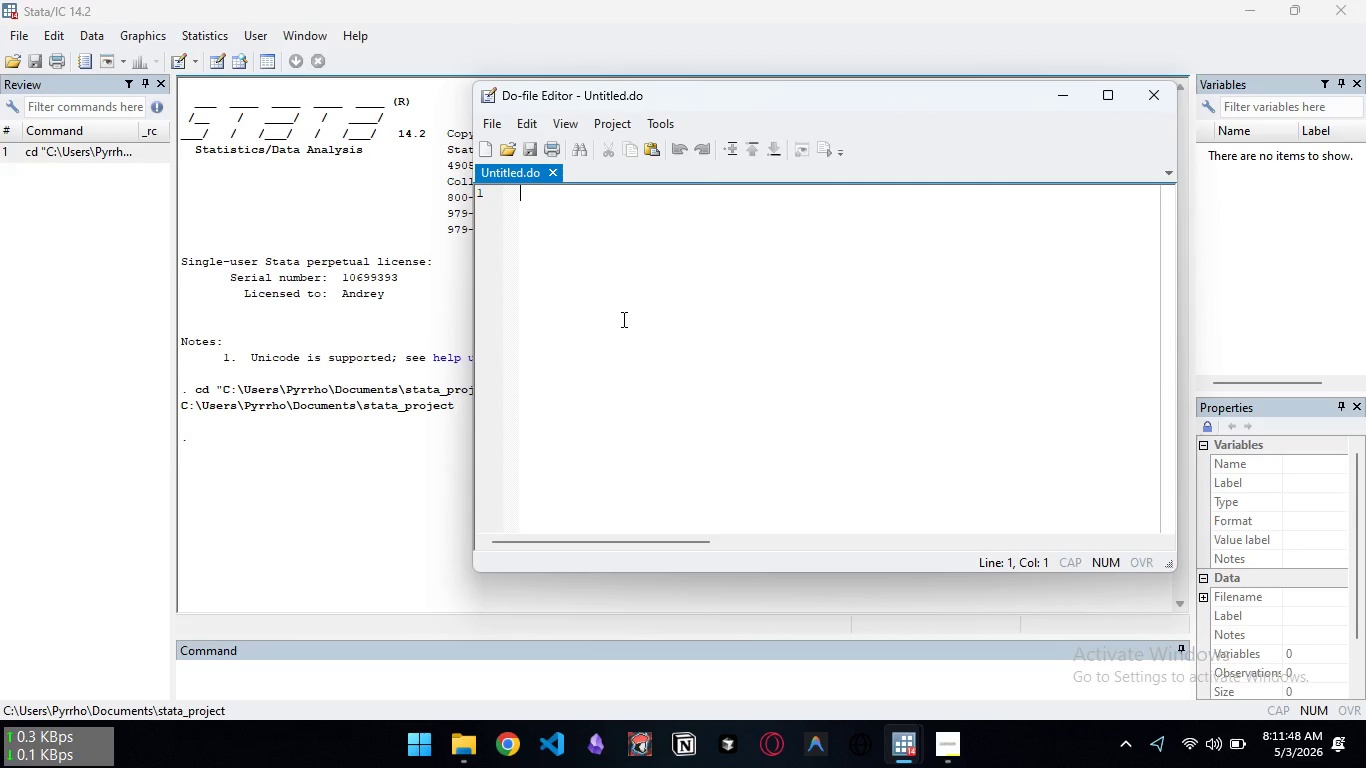 
type(clear all)
 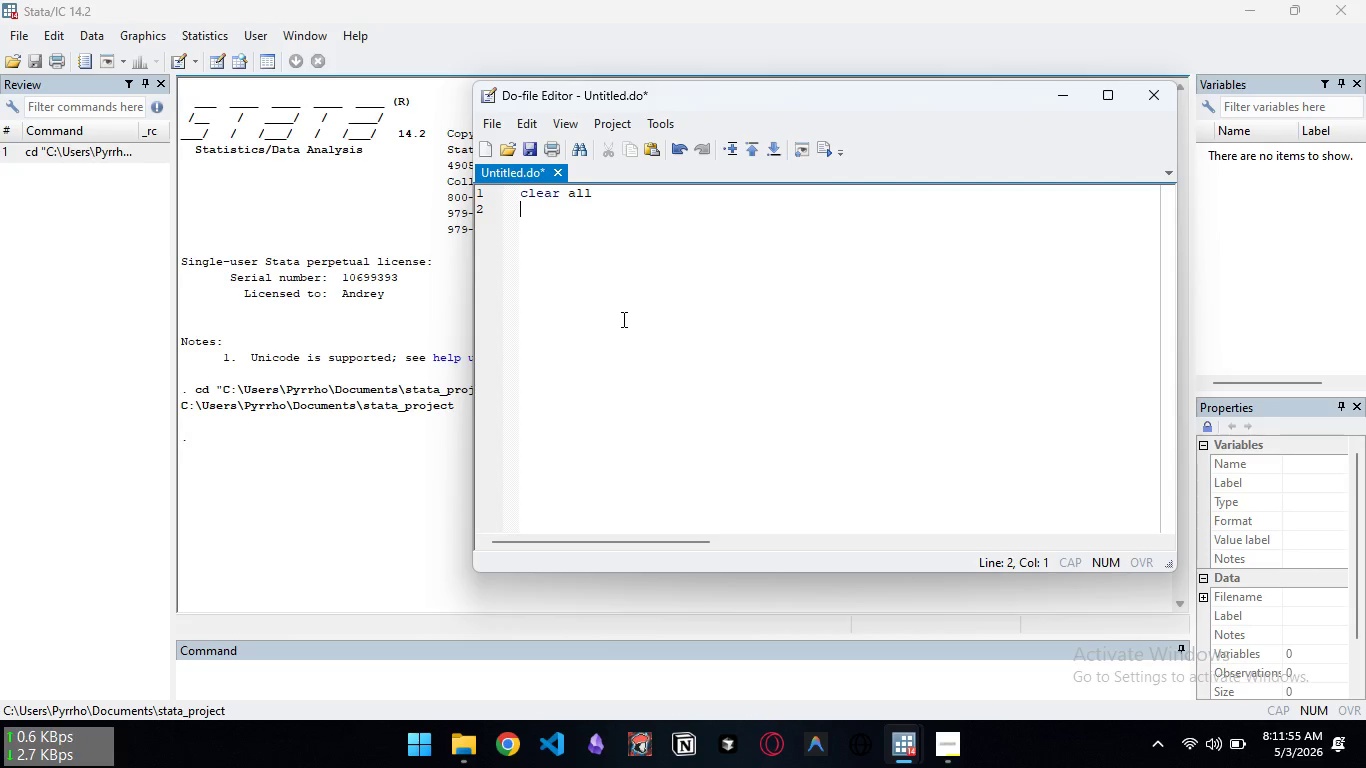 
key(Enter)
 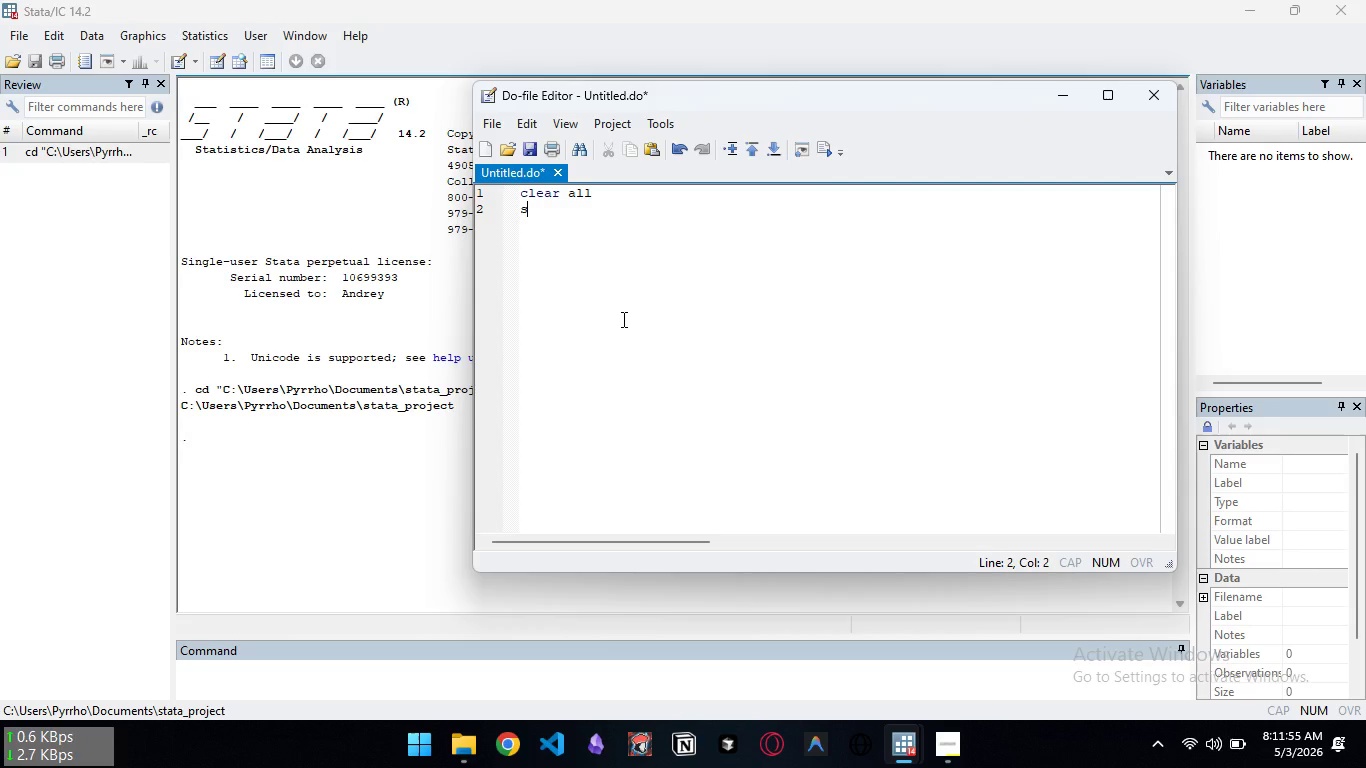 
type(set more off)
 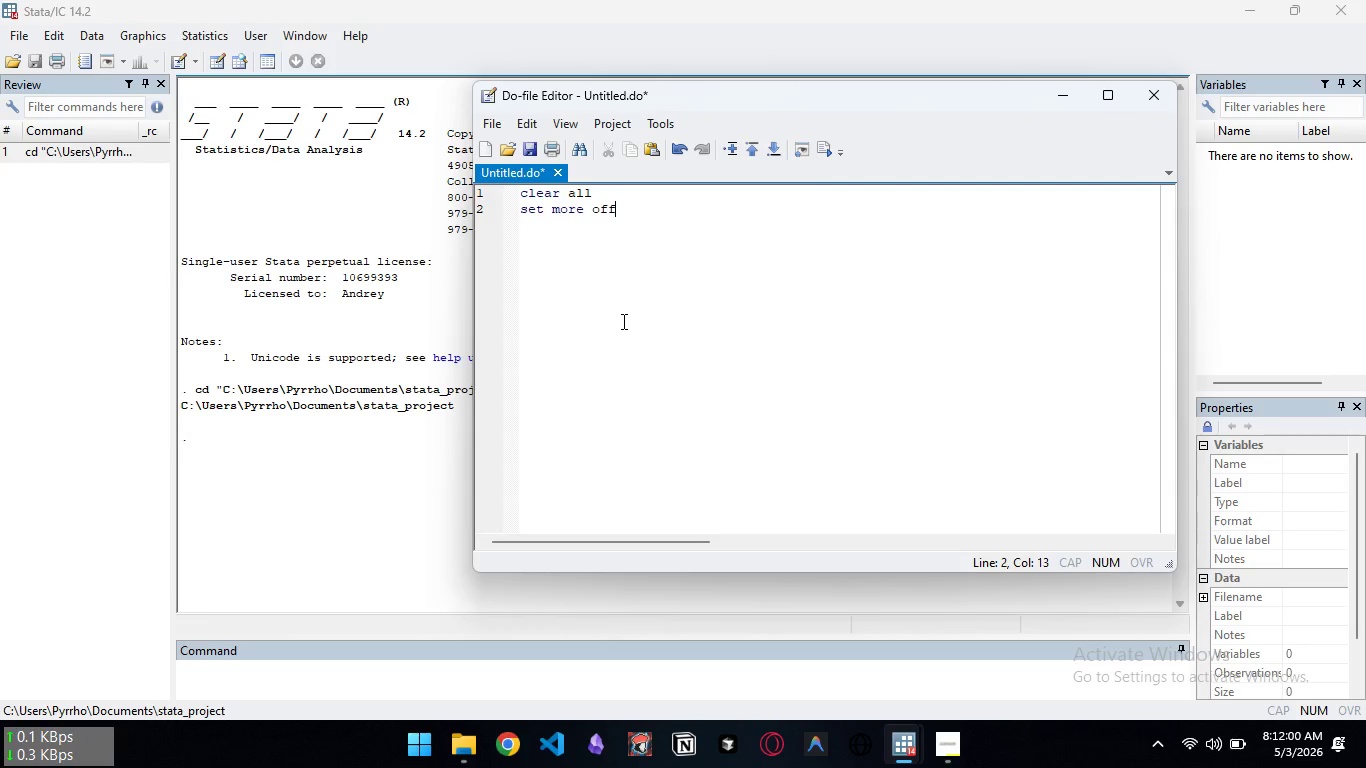 
key(Enter)
 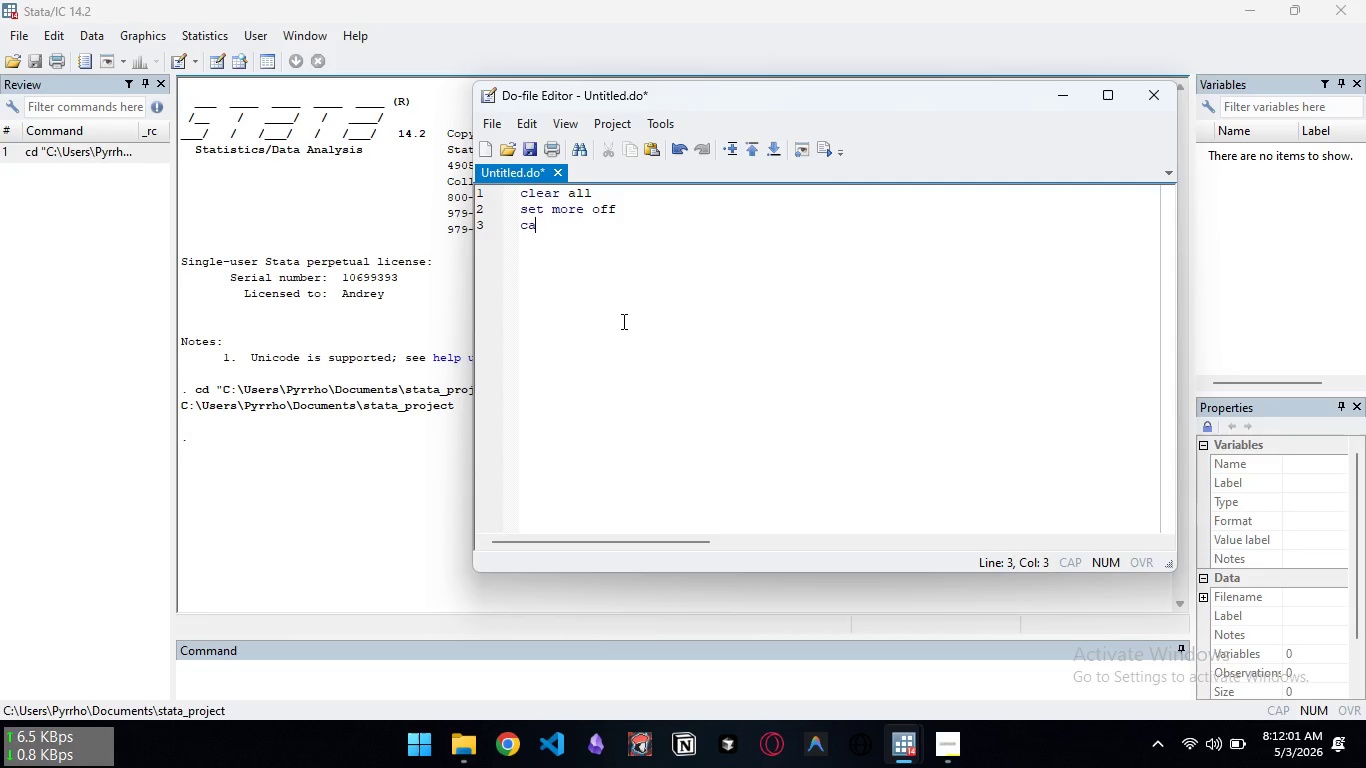 
type(capture log close)
 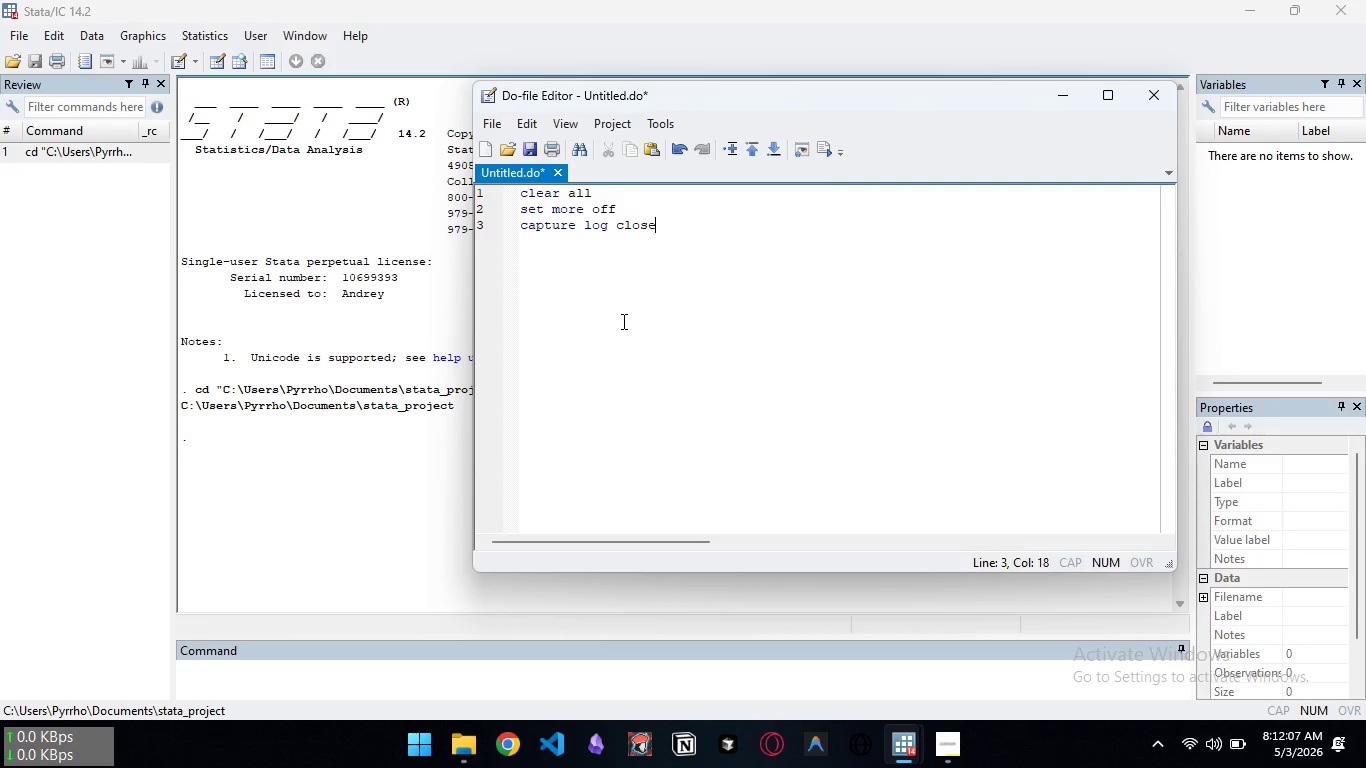 
key(Enter)
 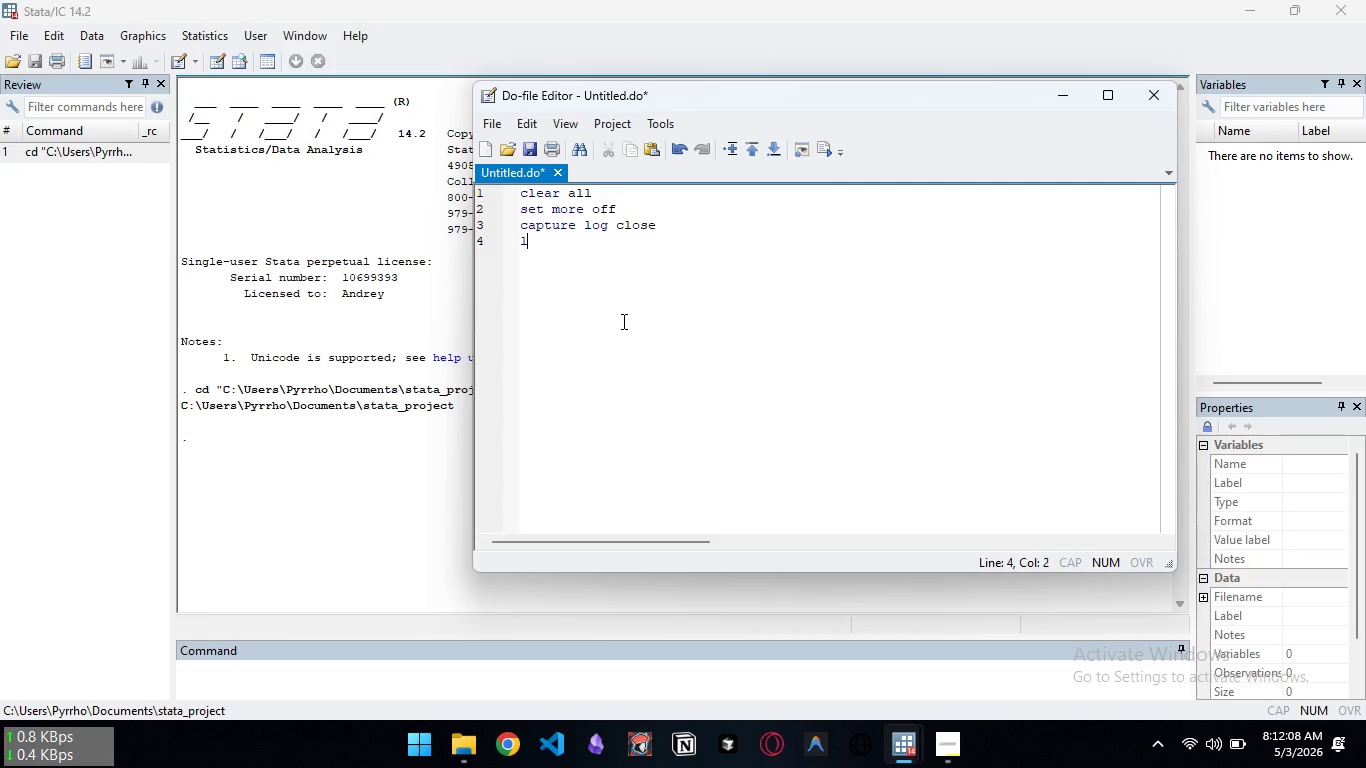 
type(log using )
 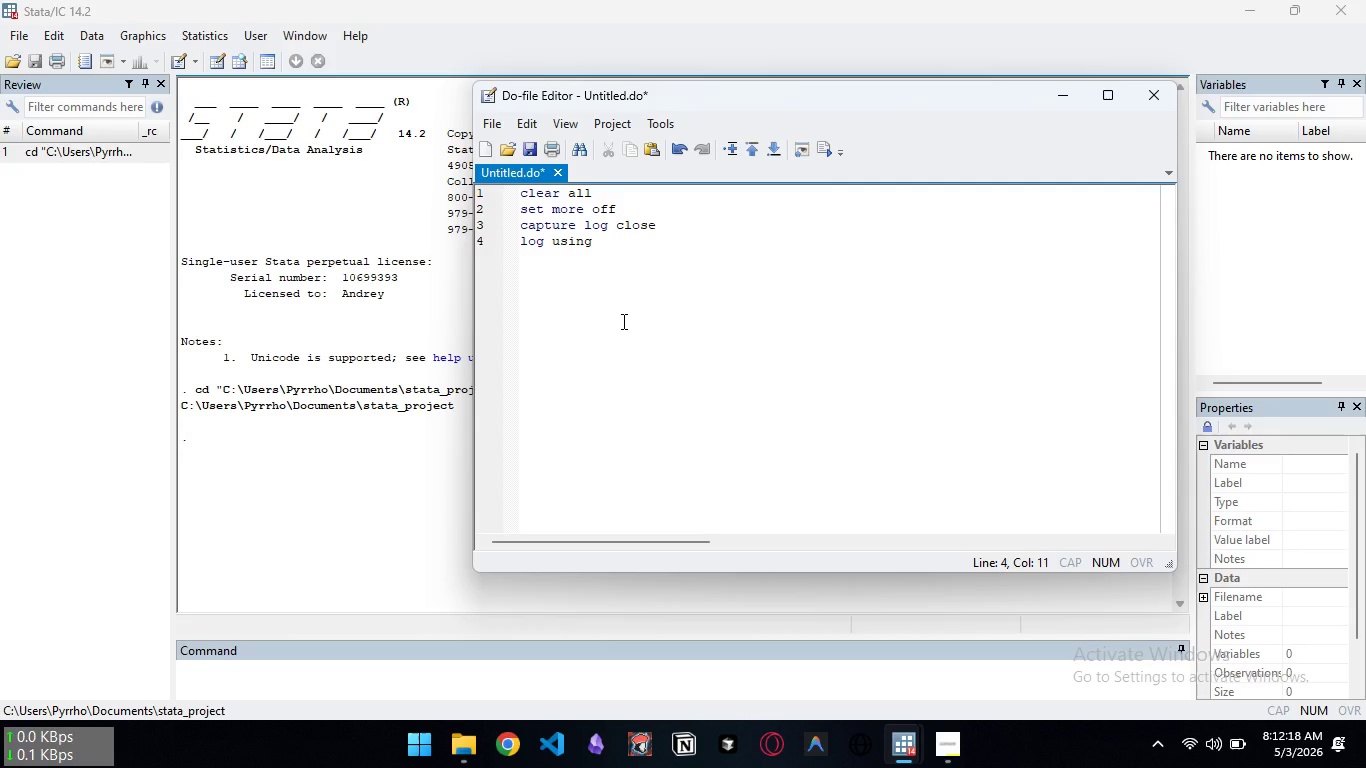 
wait(8.7)
 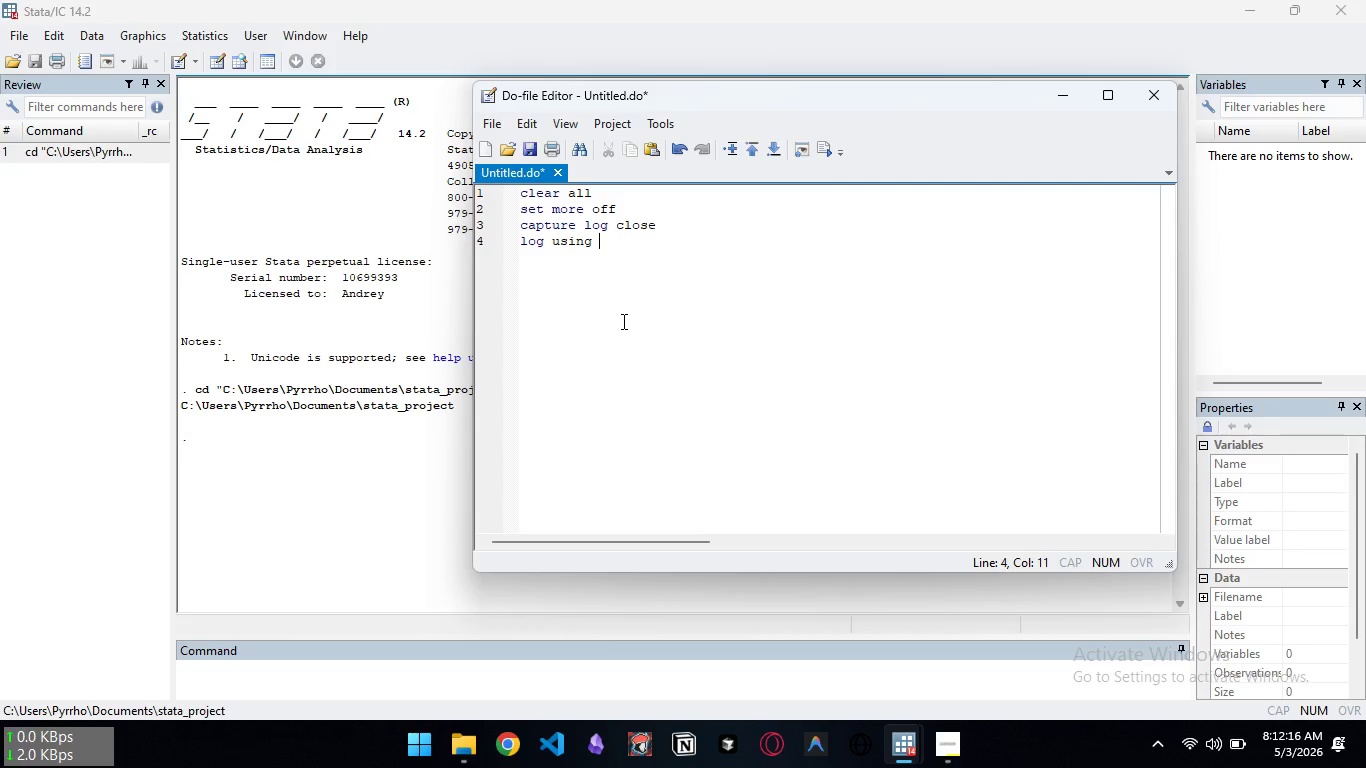 
type("analysis.log", replc)
key(Backspace)
type(ace)
 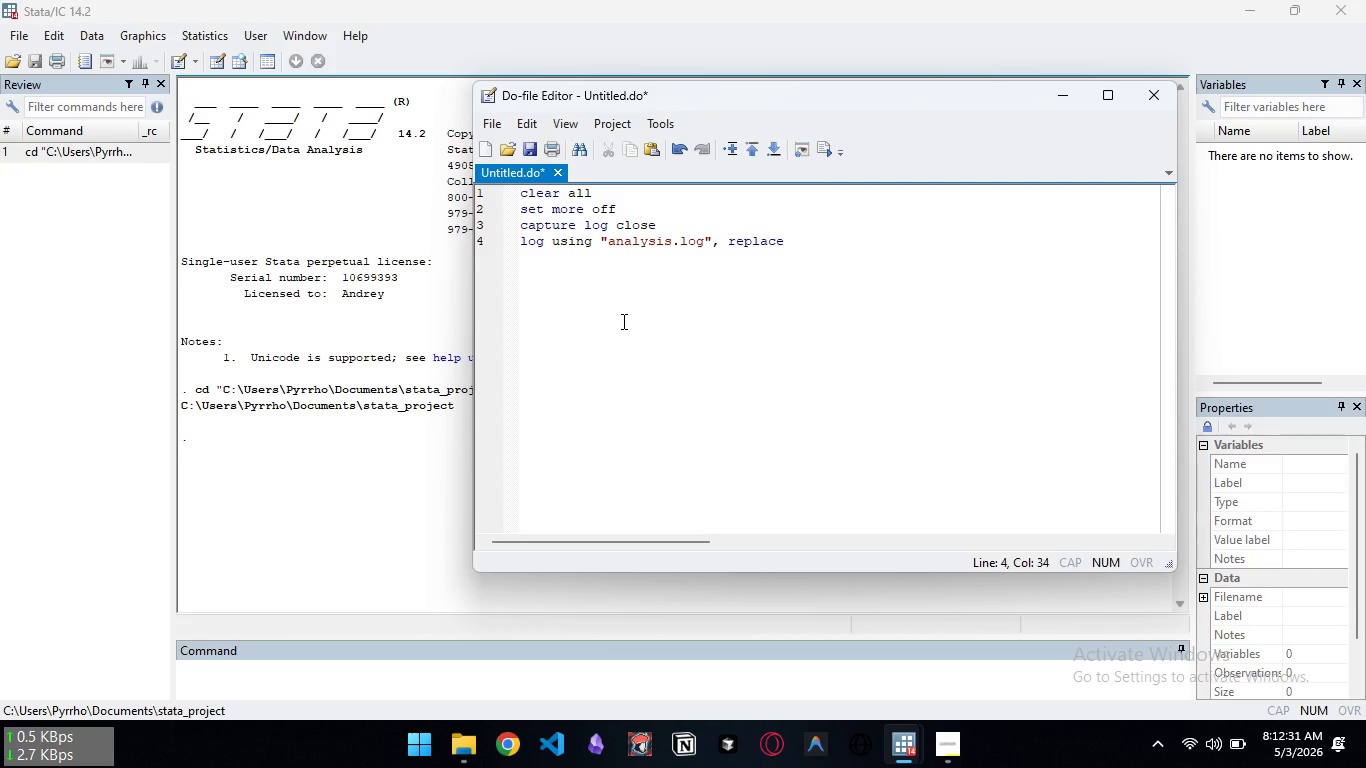 
key(Enter)
 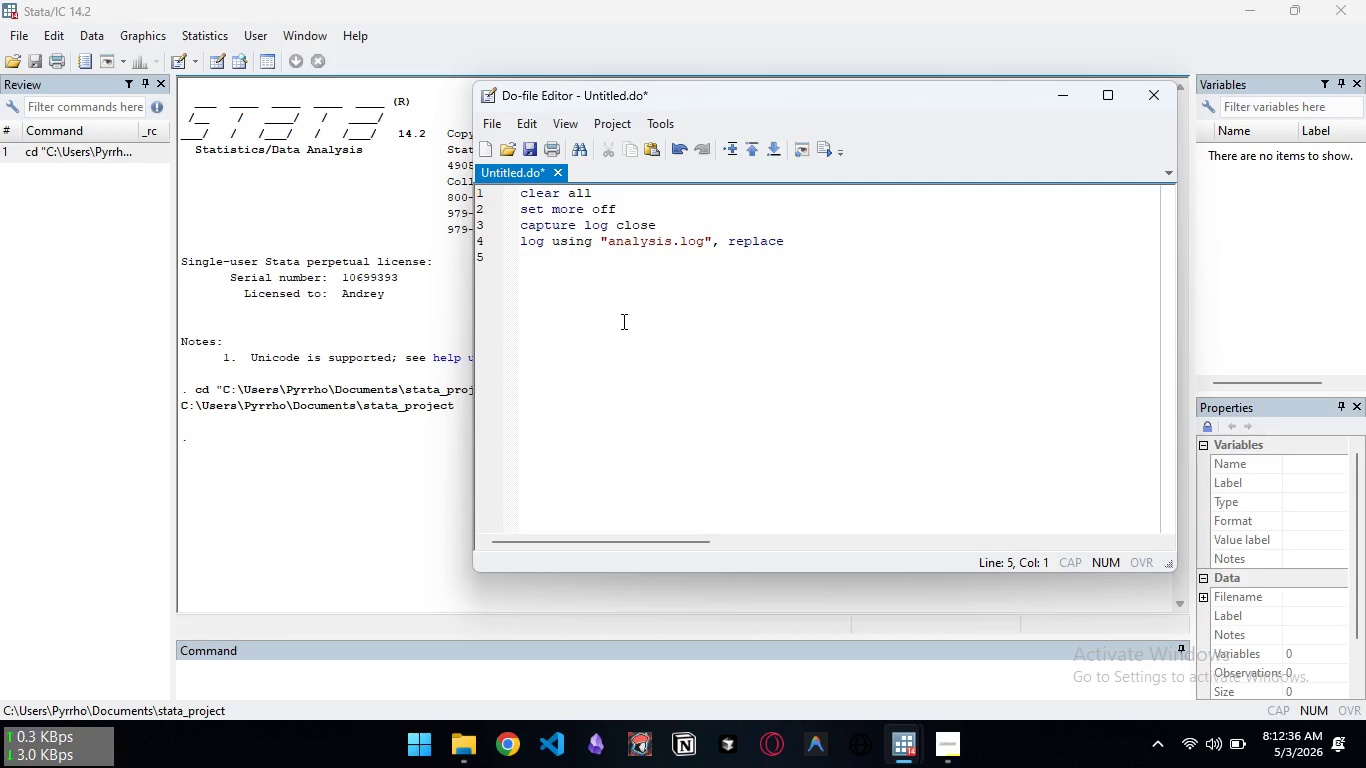 
type(text)
 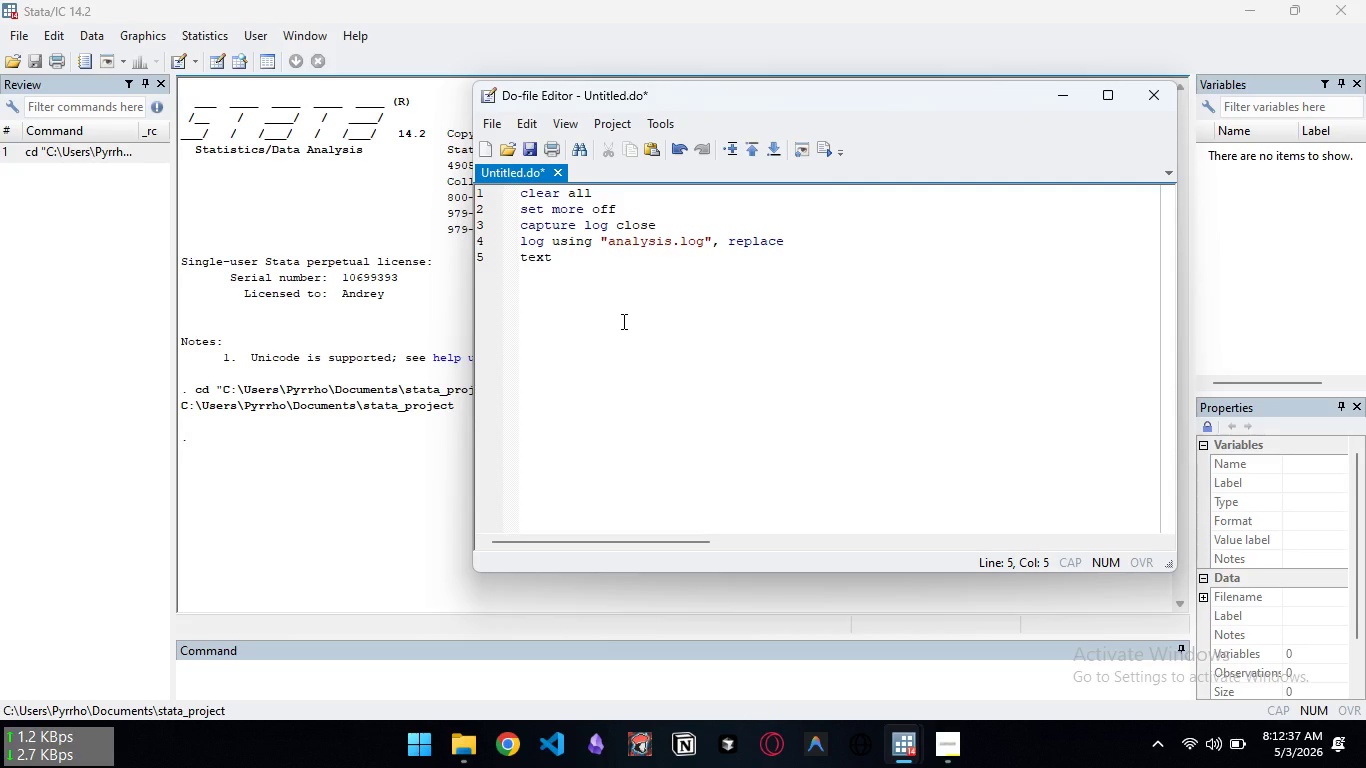 
key(Control+S)
 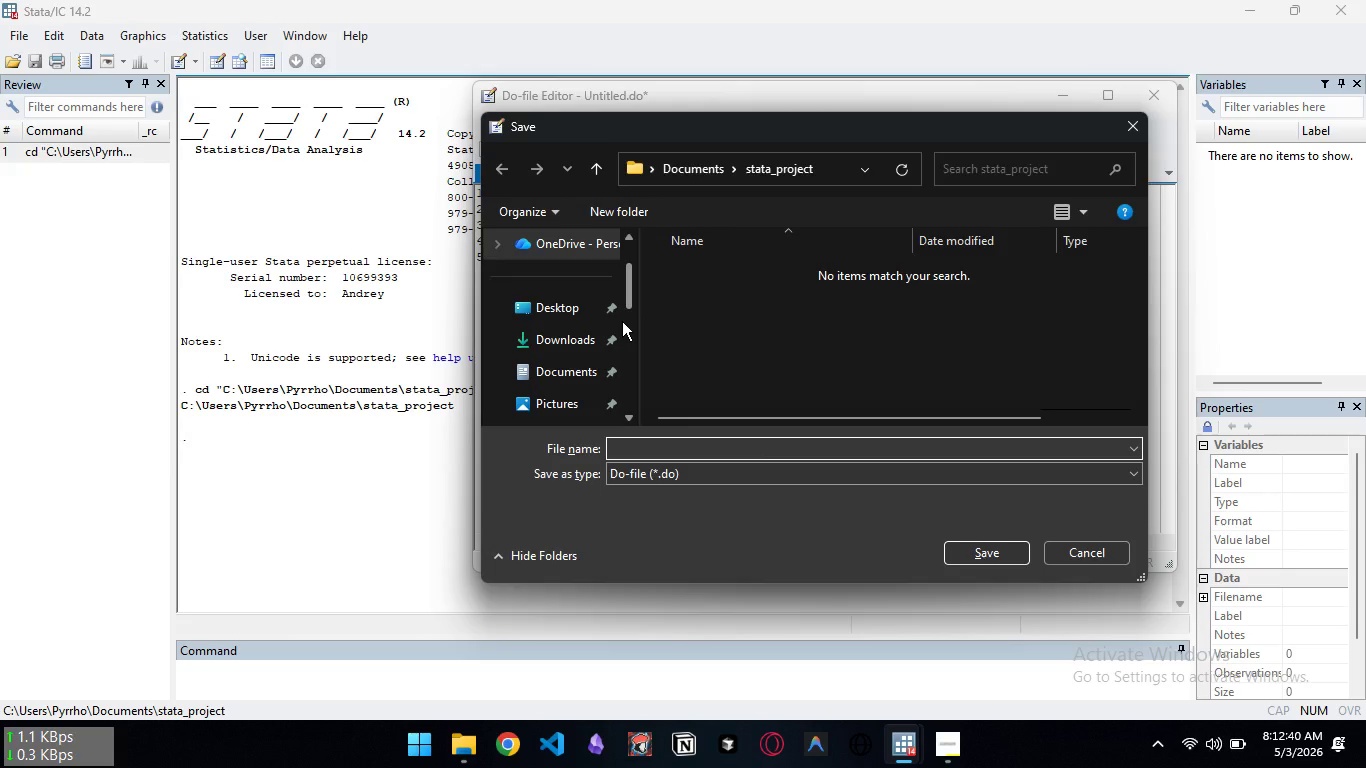 
hold_key(key=ShiftLeft, duration=0.47)
 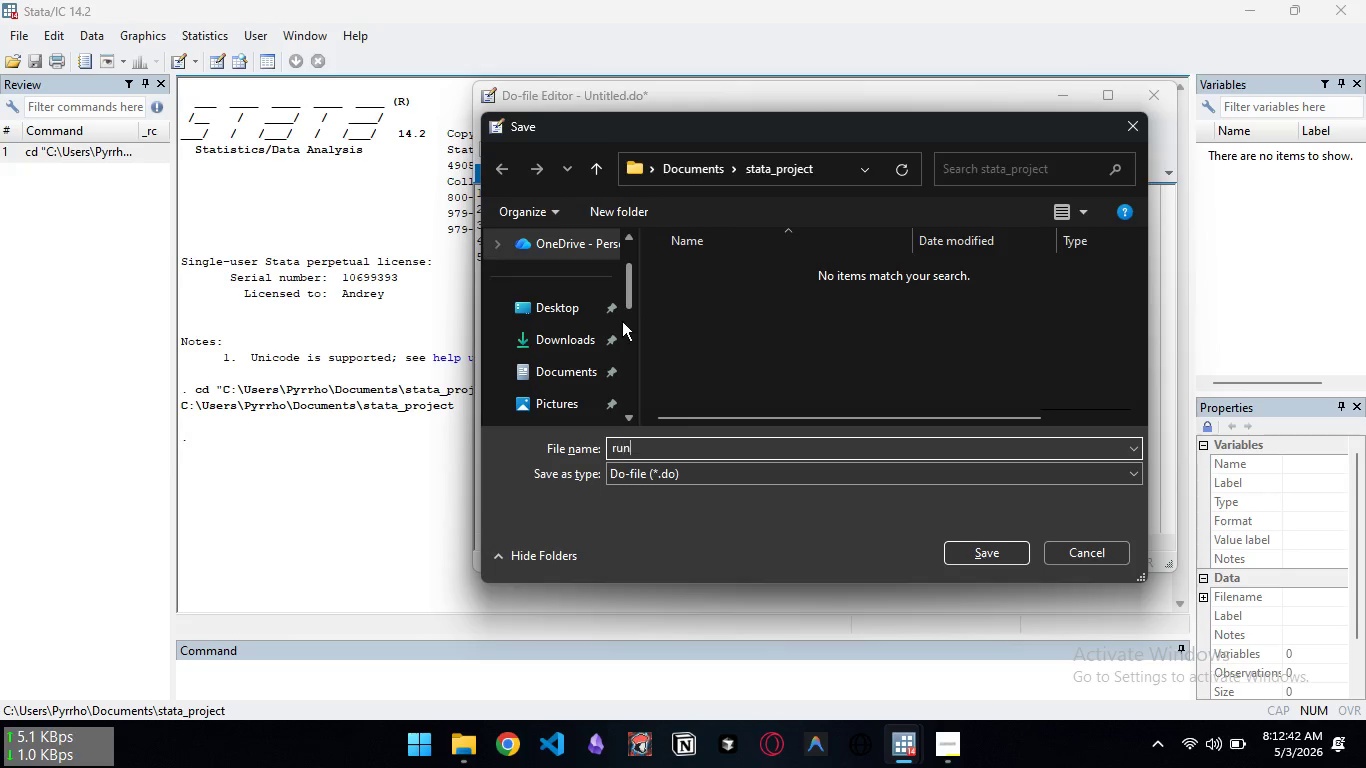 
type(run)
 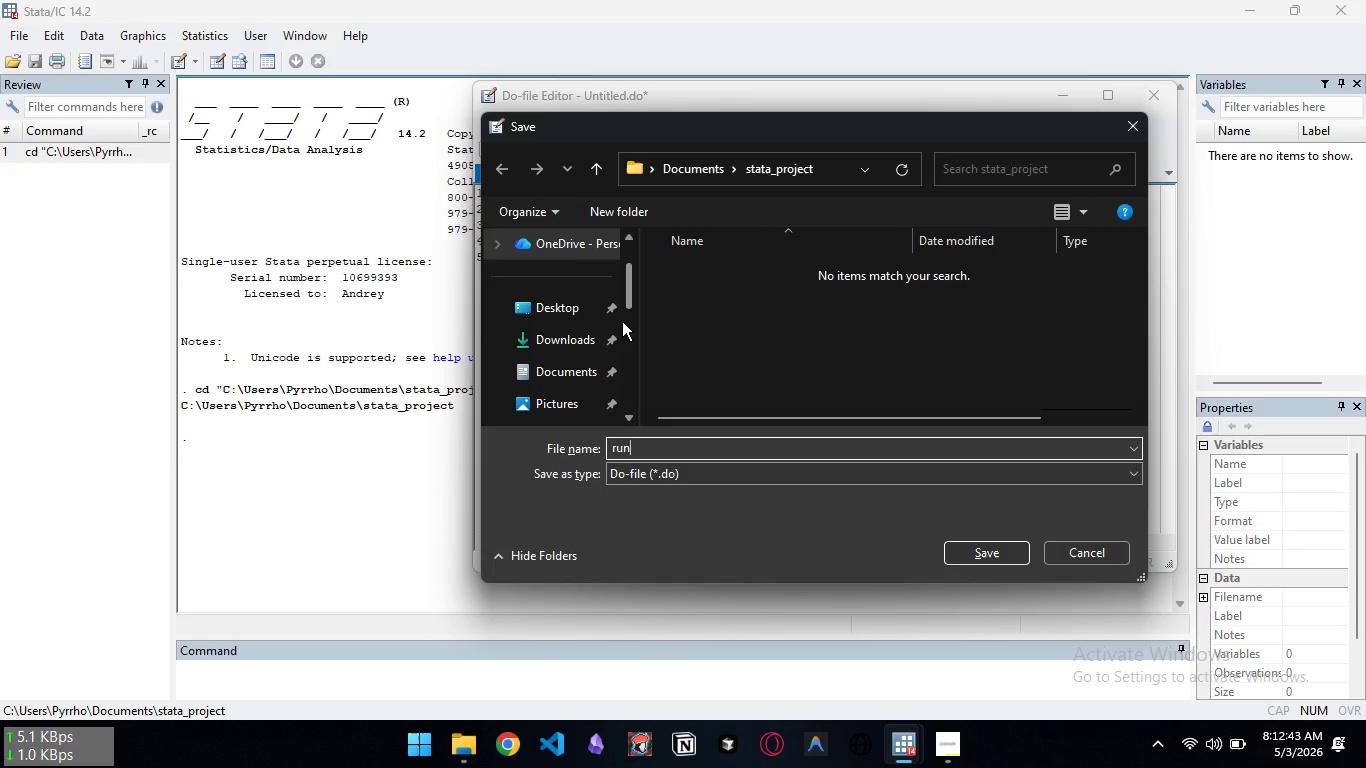 
key(Enter)
 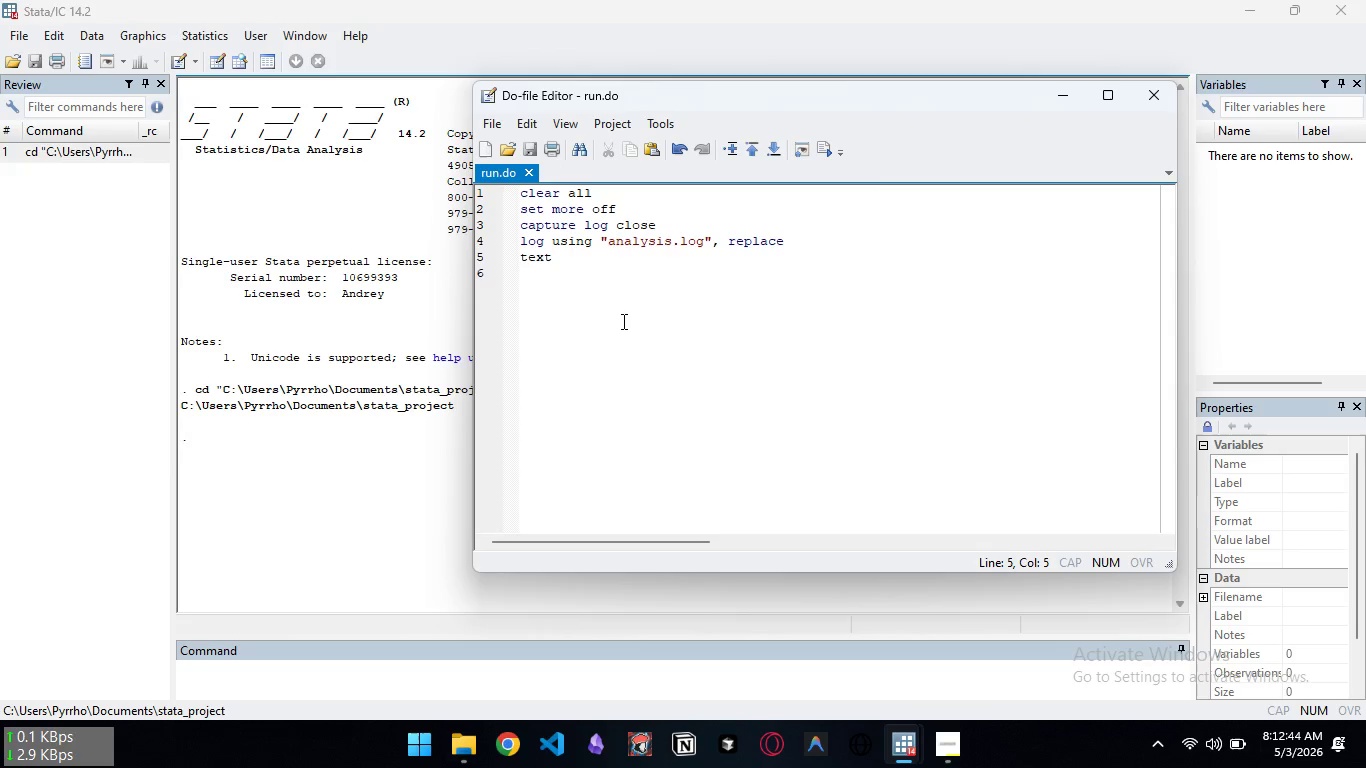 
key(Control+D)
 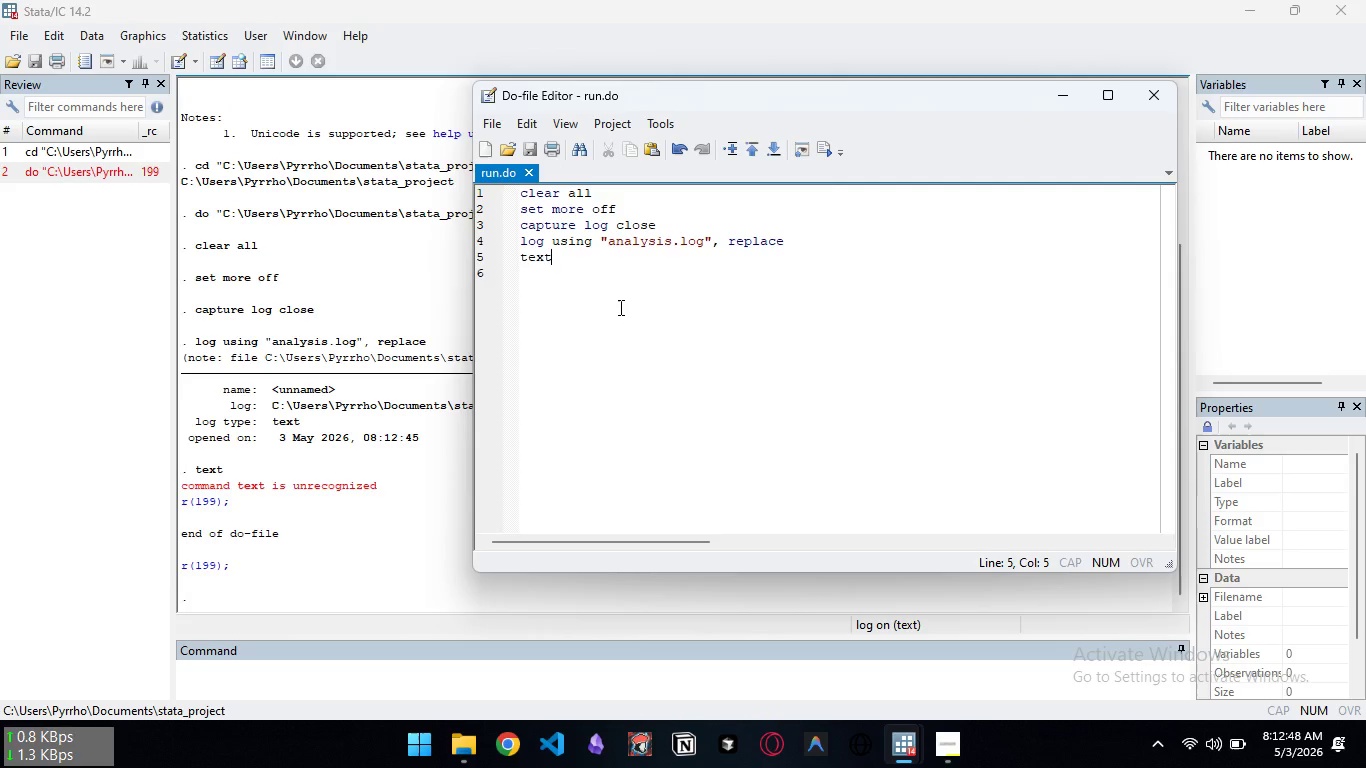 
key(Backspace)
 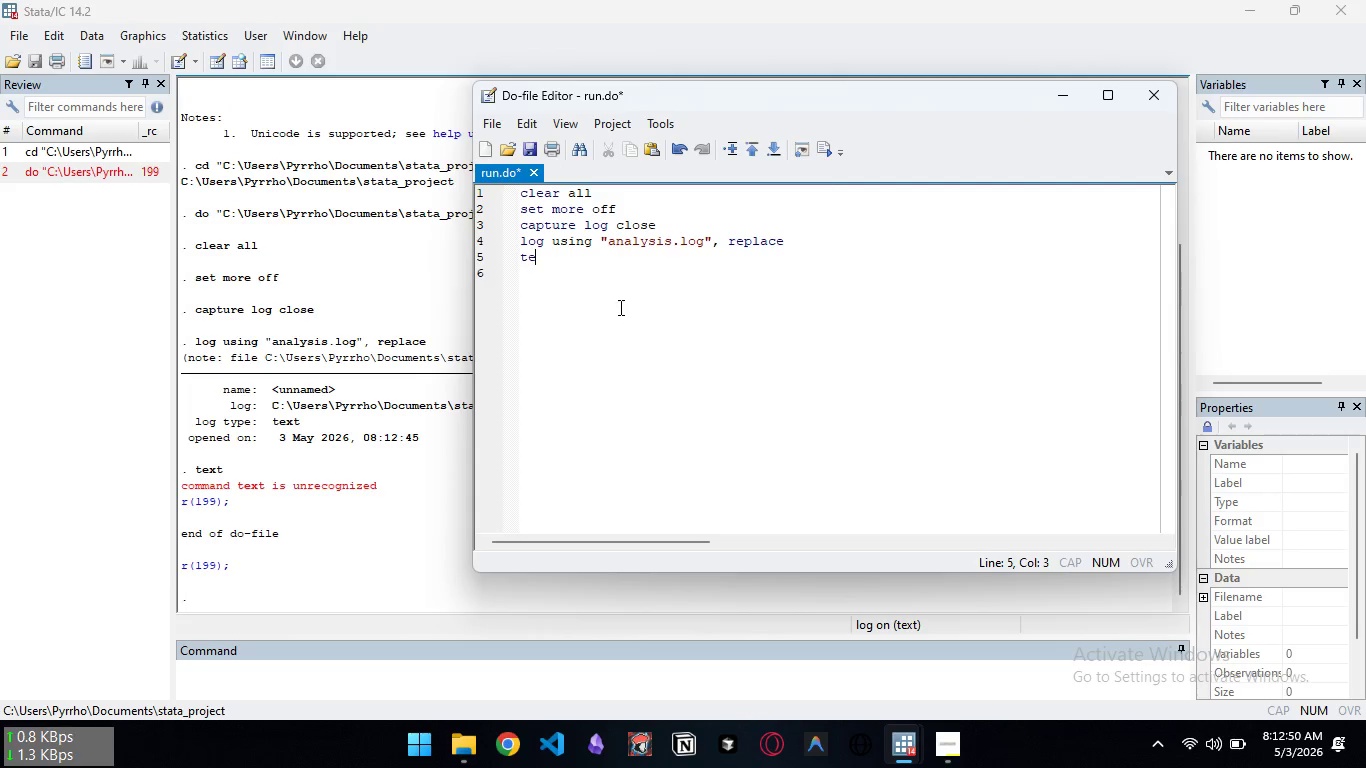 
key(Backspace)
 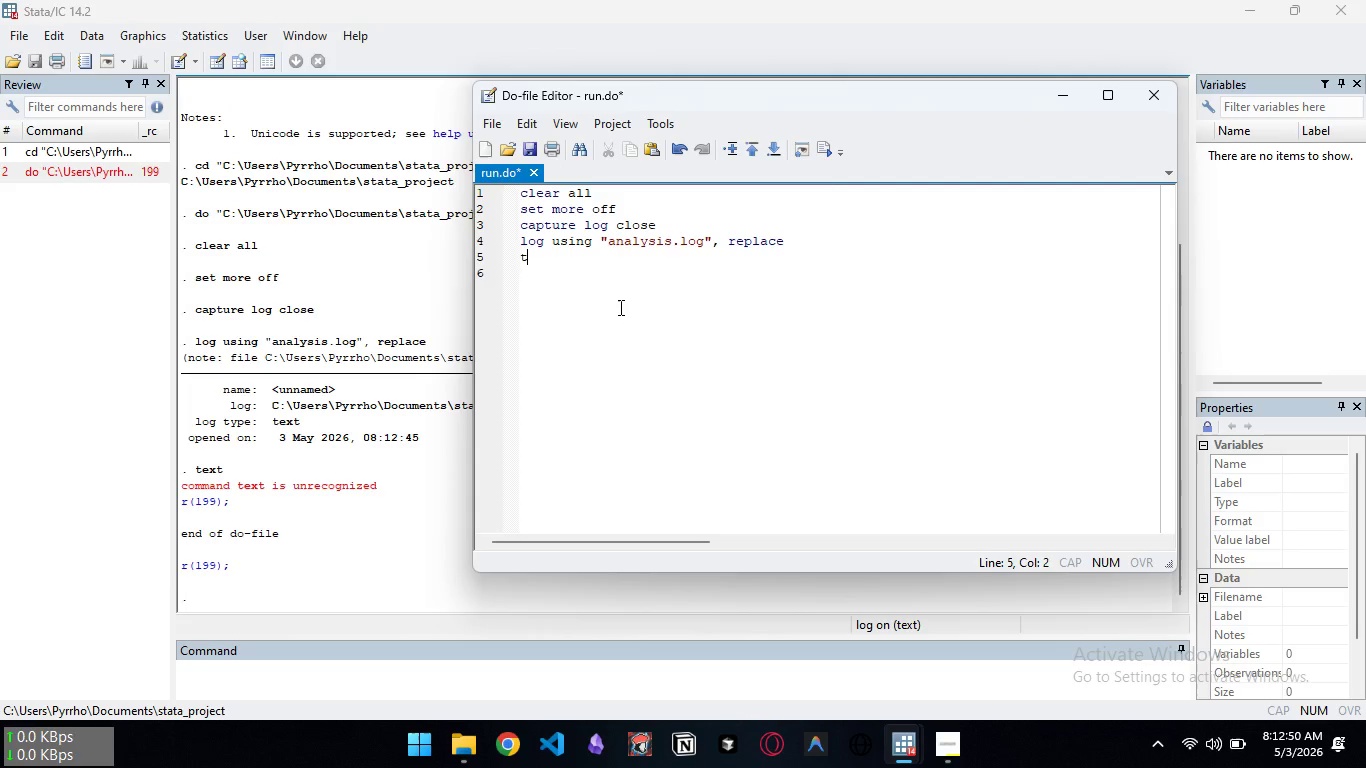 
key(Backspace)
 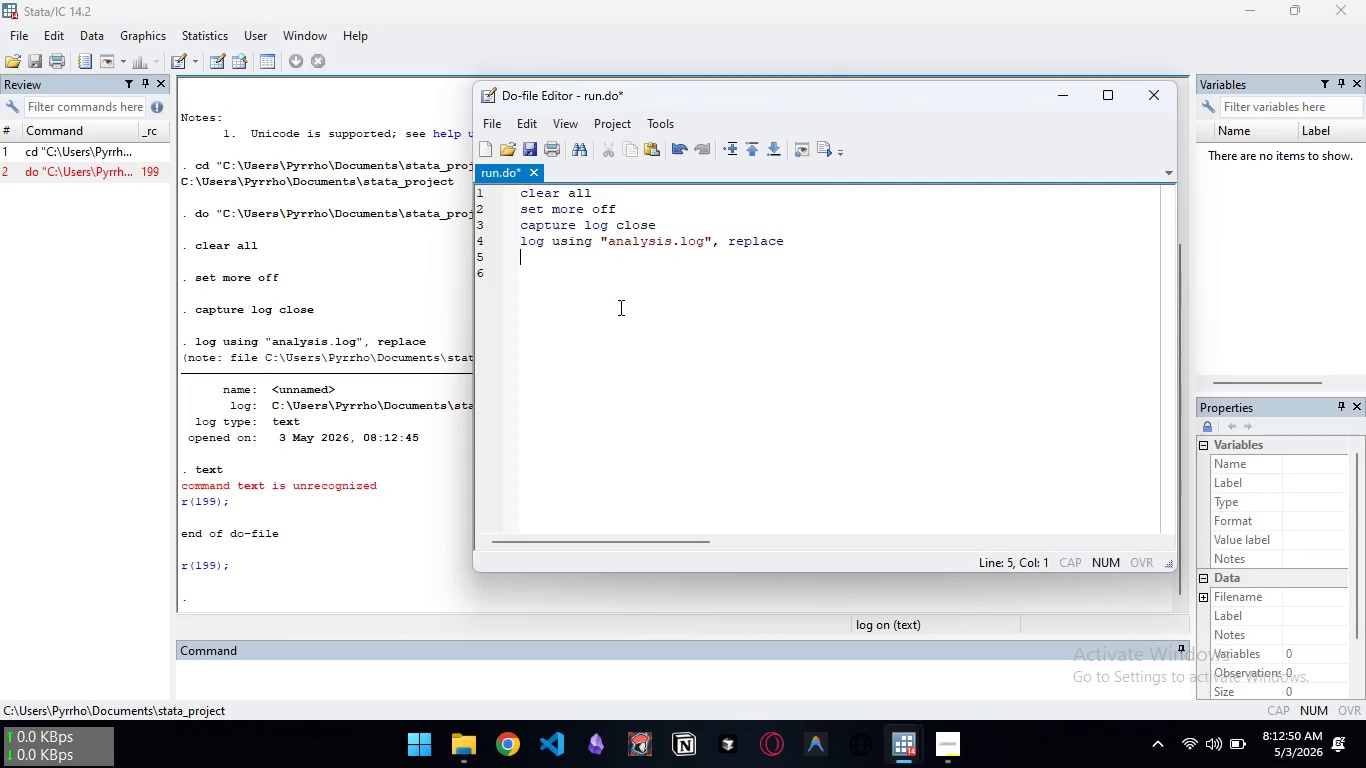 
key(Backspace)
 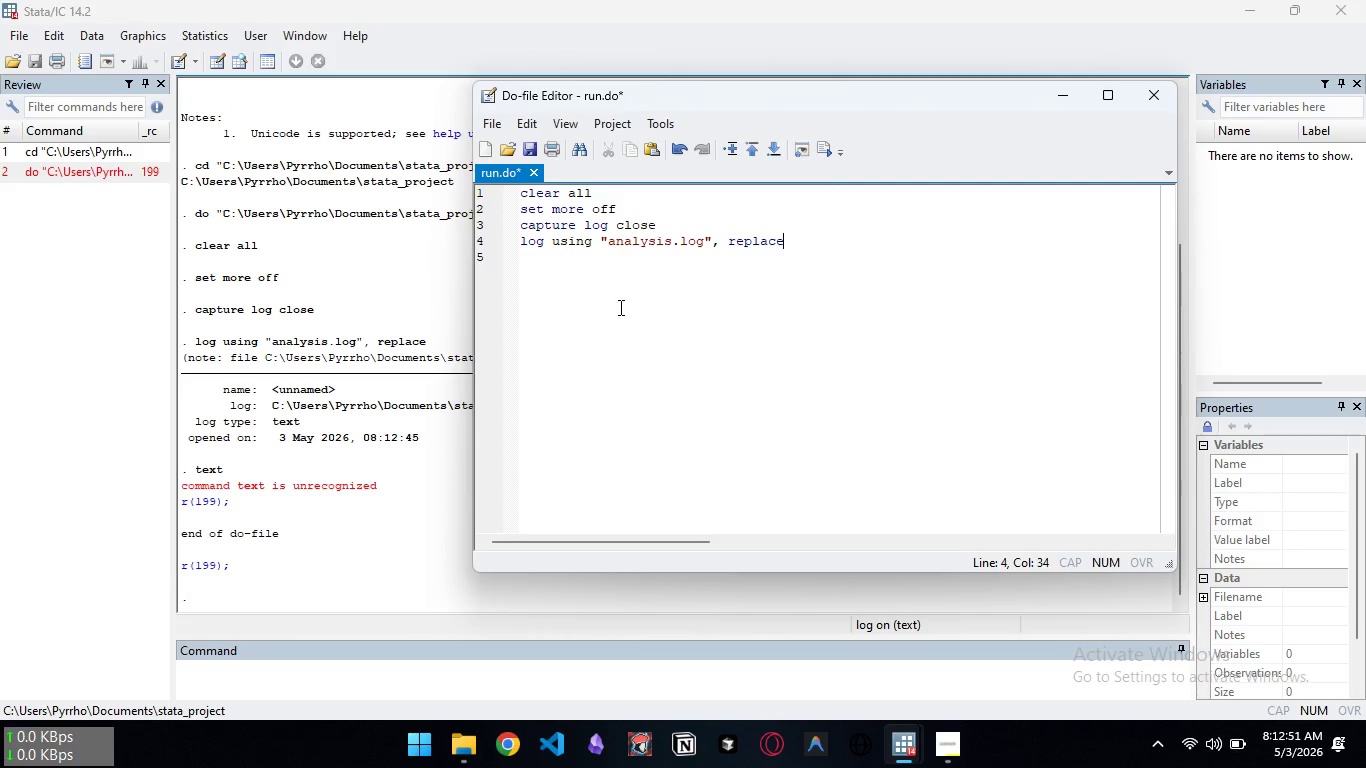 
key(Backspace)
 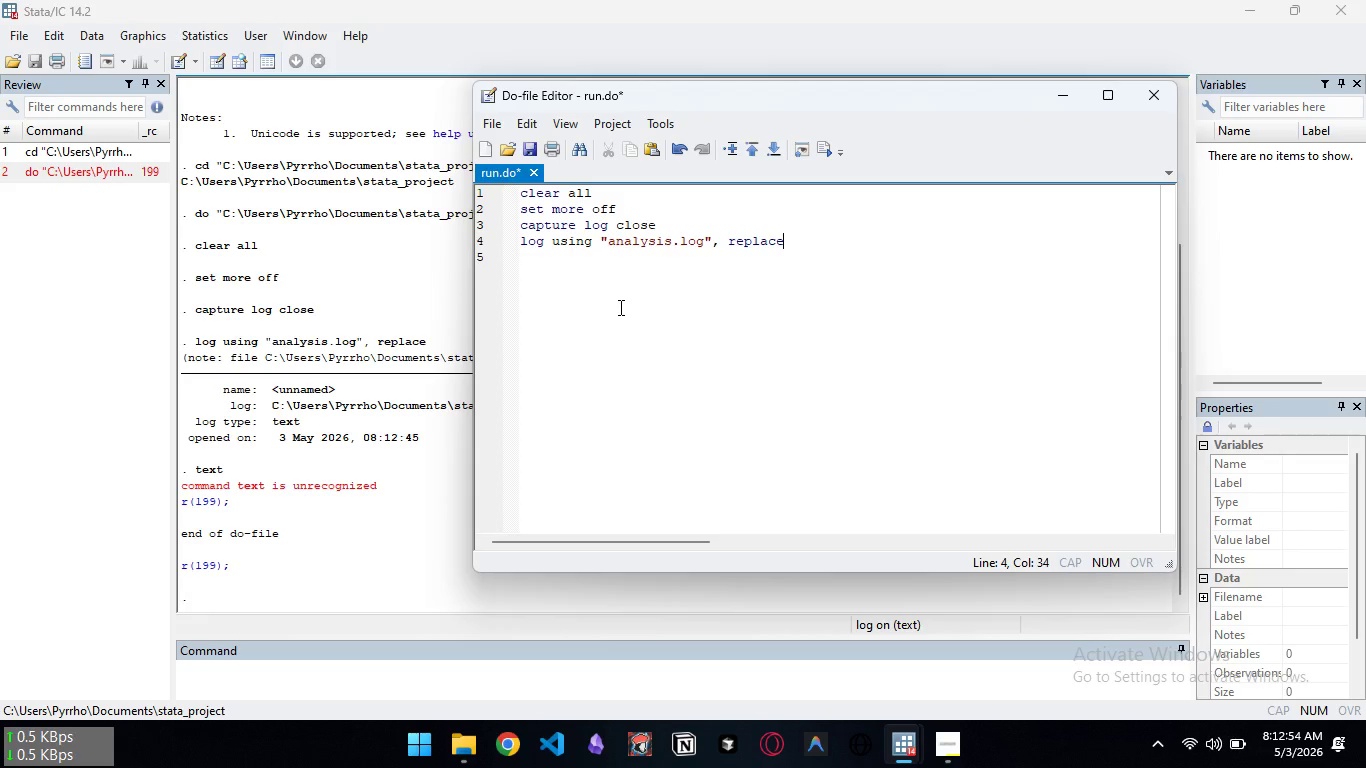 
key(Control+S)
 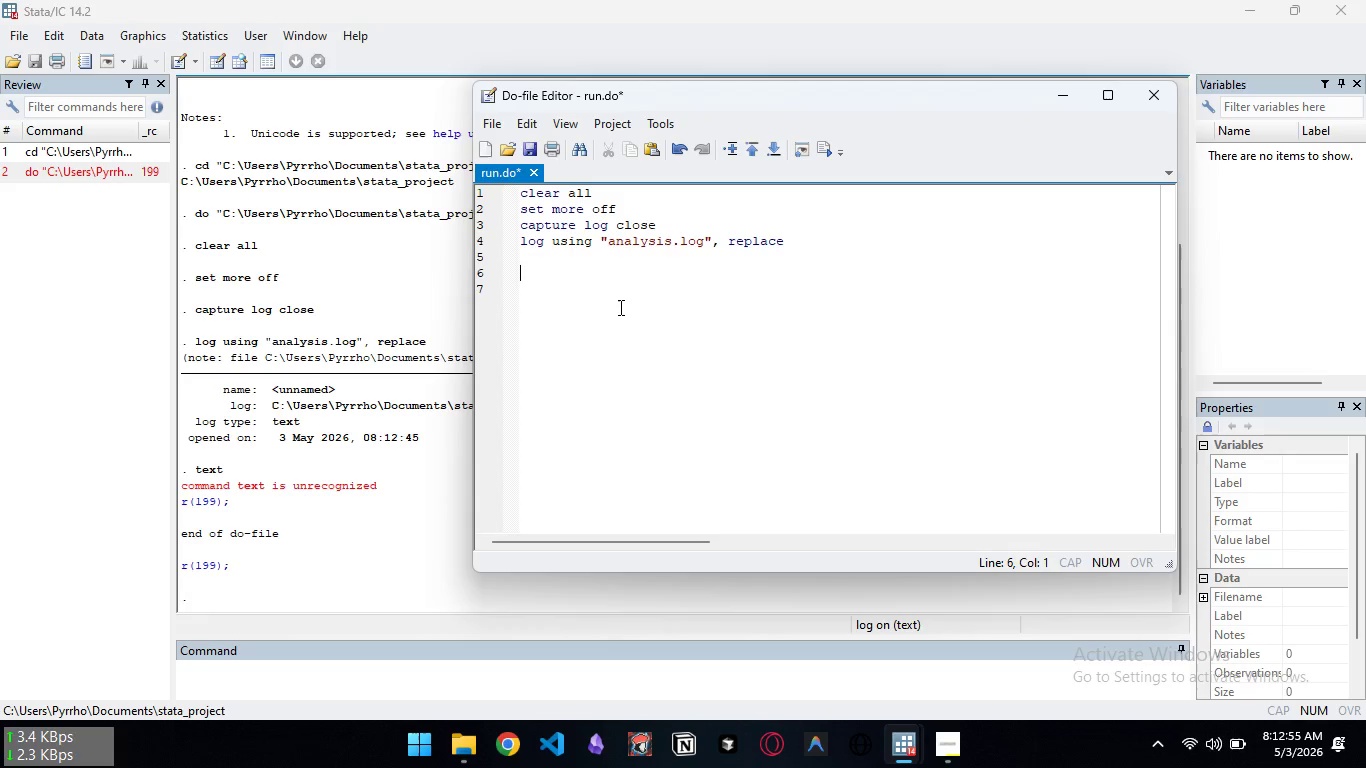 
key(Enter)
 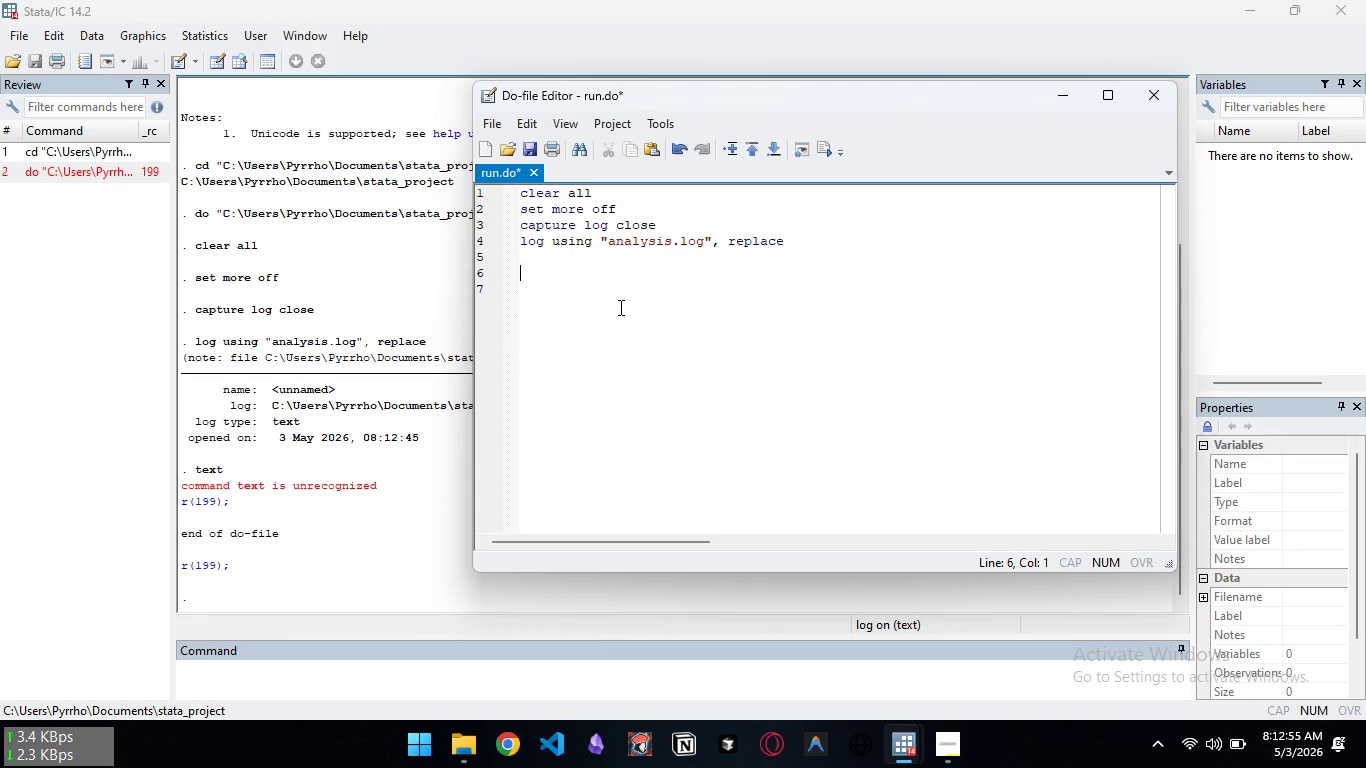 
key(Enter)
 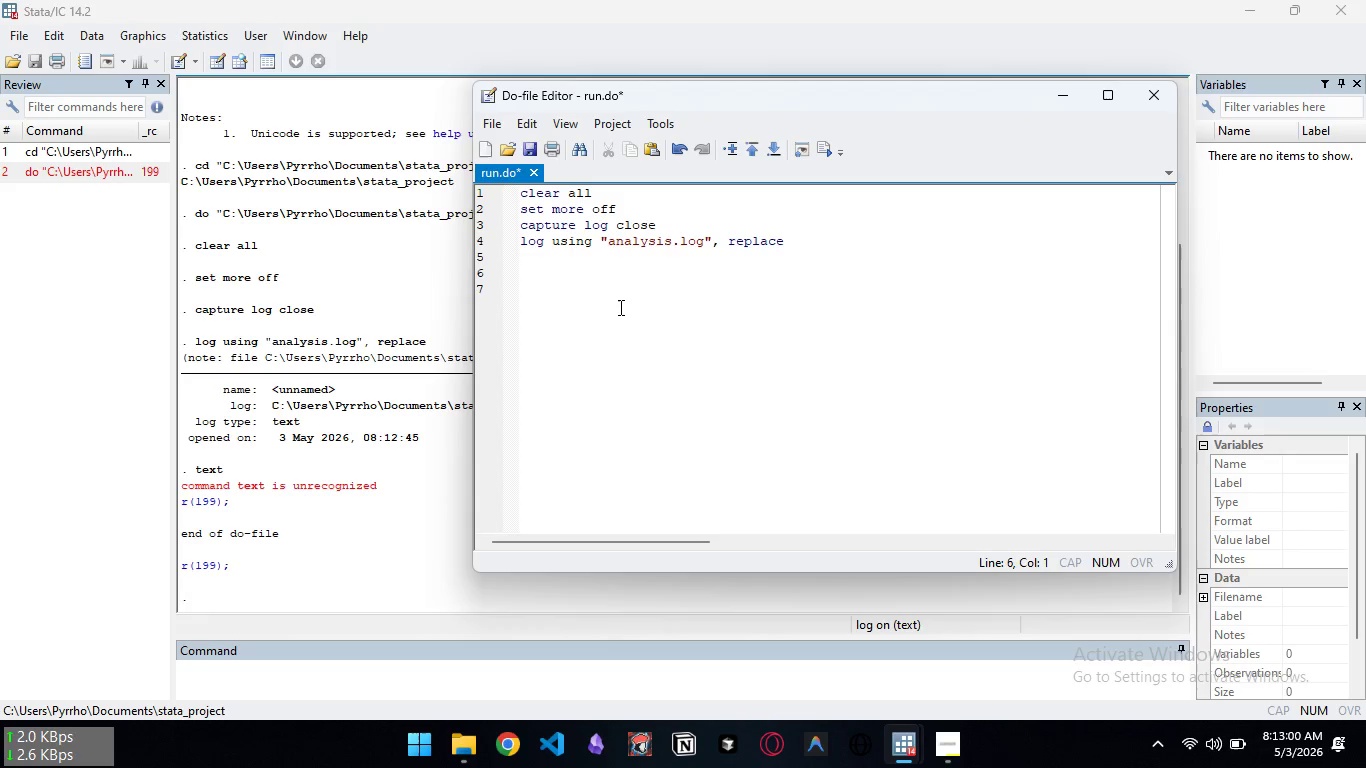 
wait(6.28)
 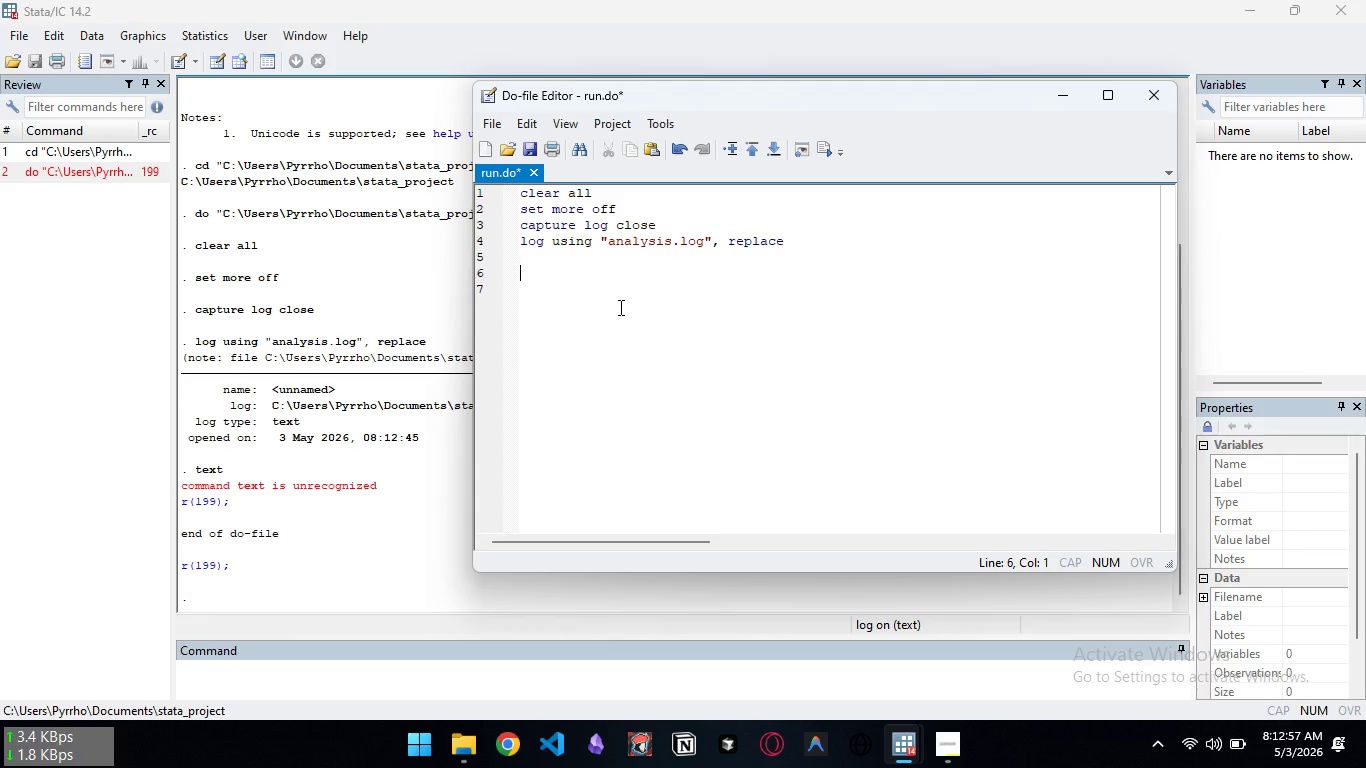 
type(foreach pkg in grstyle palettes colrspace {)
 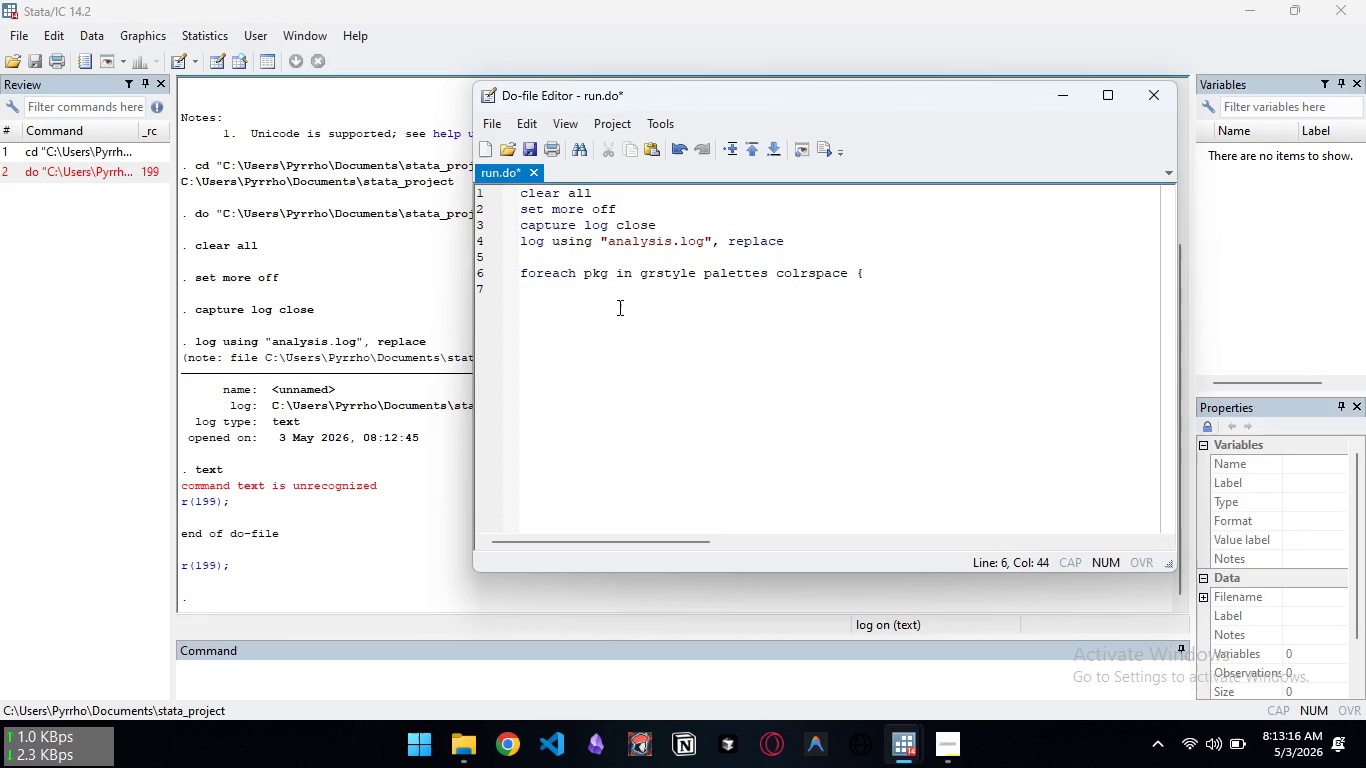 
wait(5.36)
 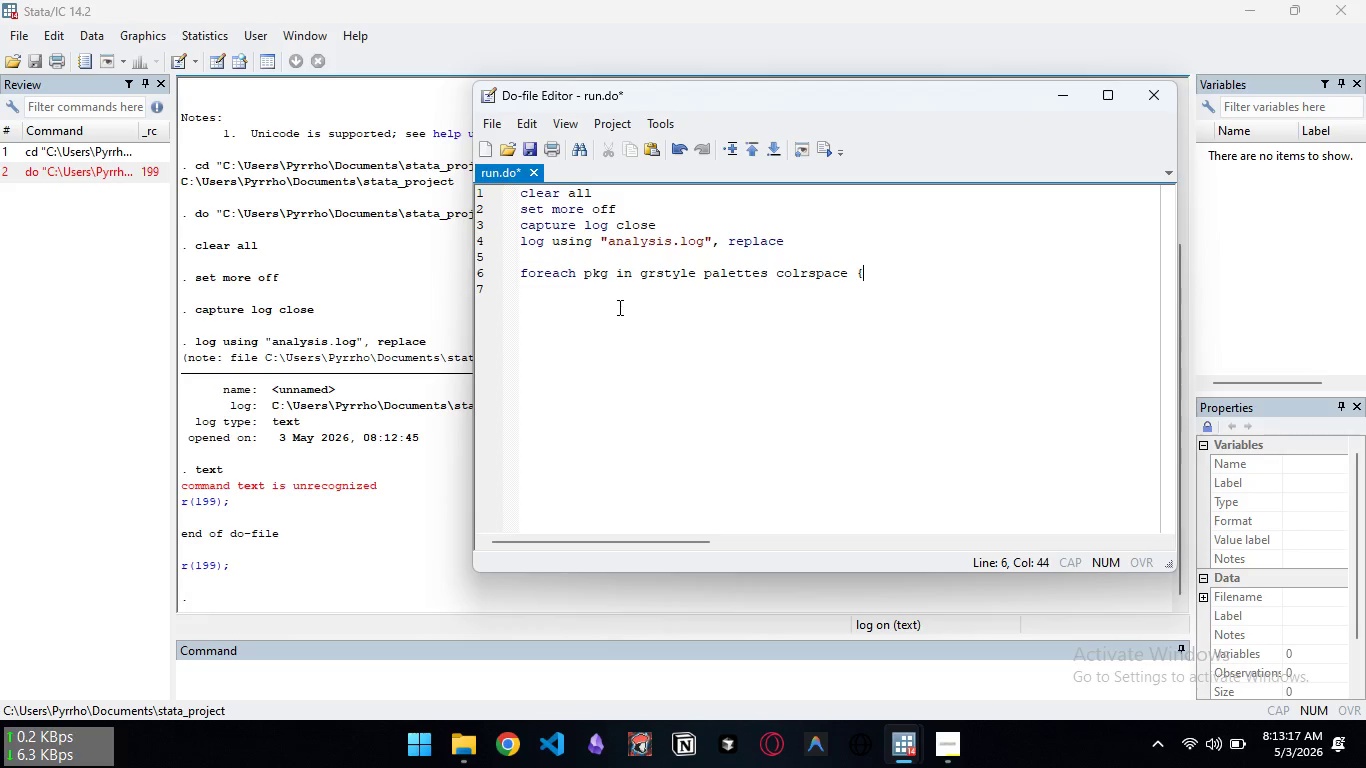 
key(Enter)
 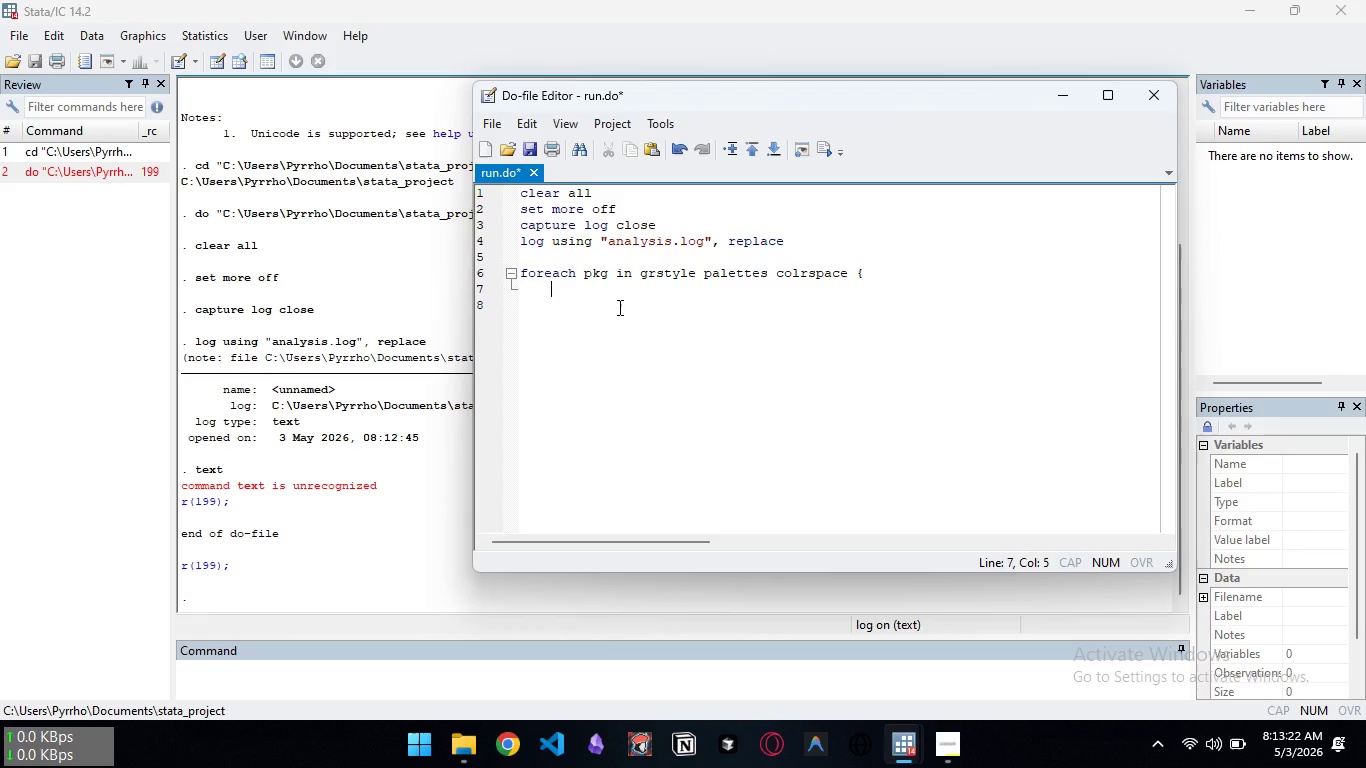 
key(Tab)
type(capture which )
 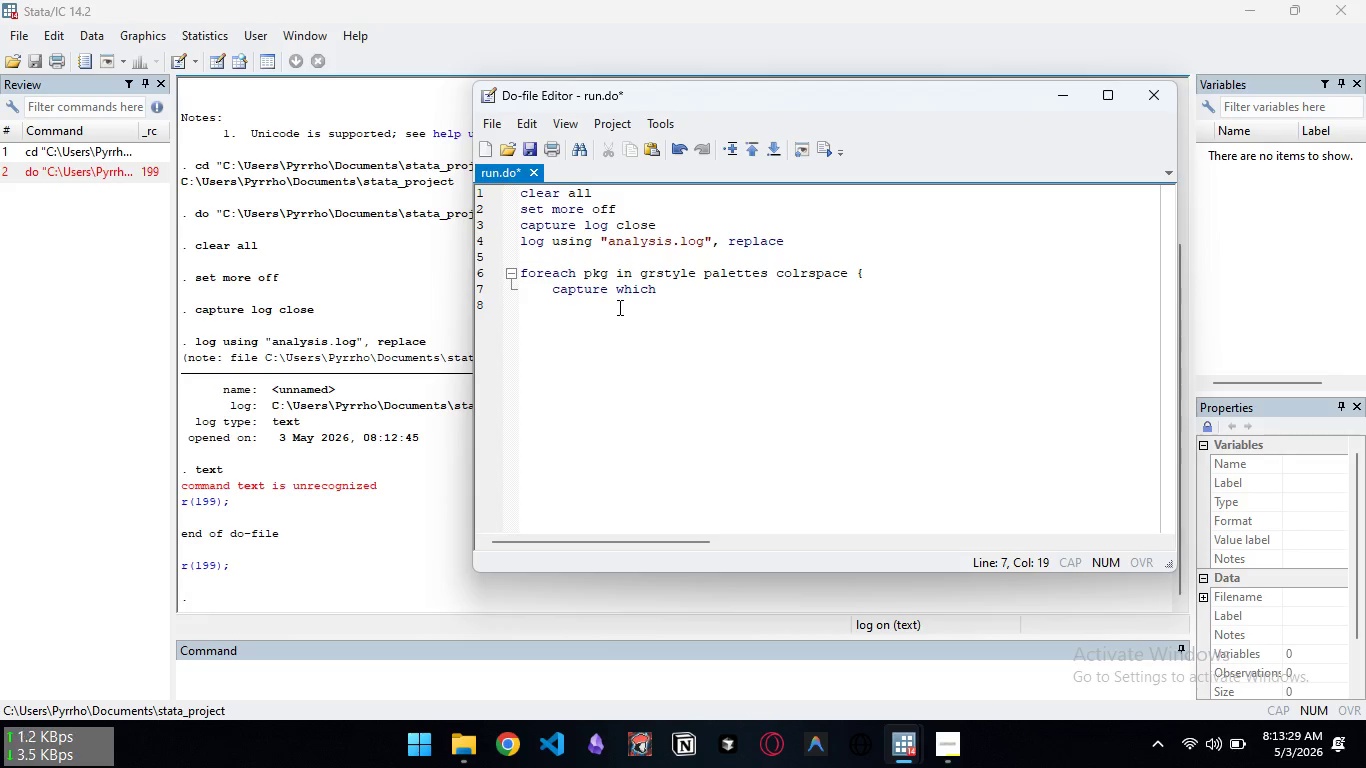 
key(Backquote)
 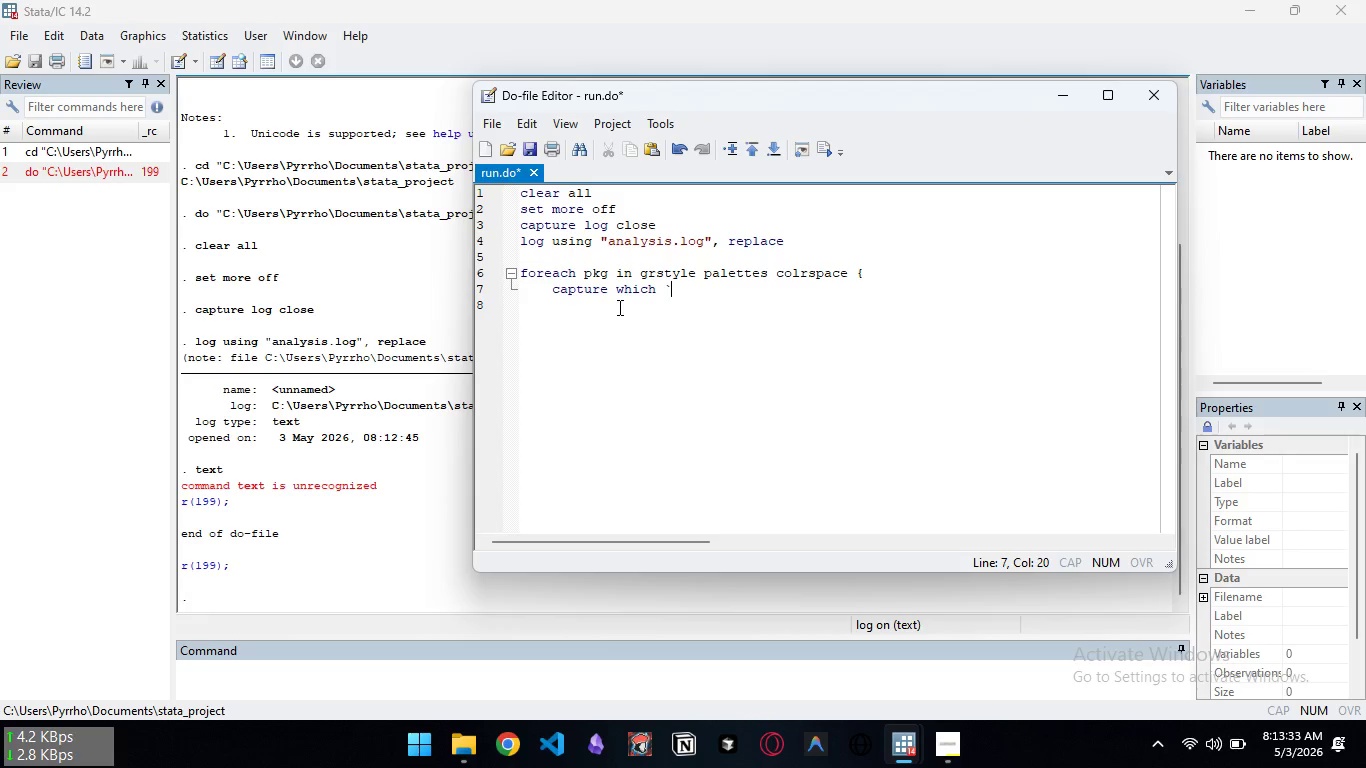 
key(Backspace)
type('pkg')
 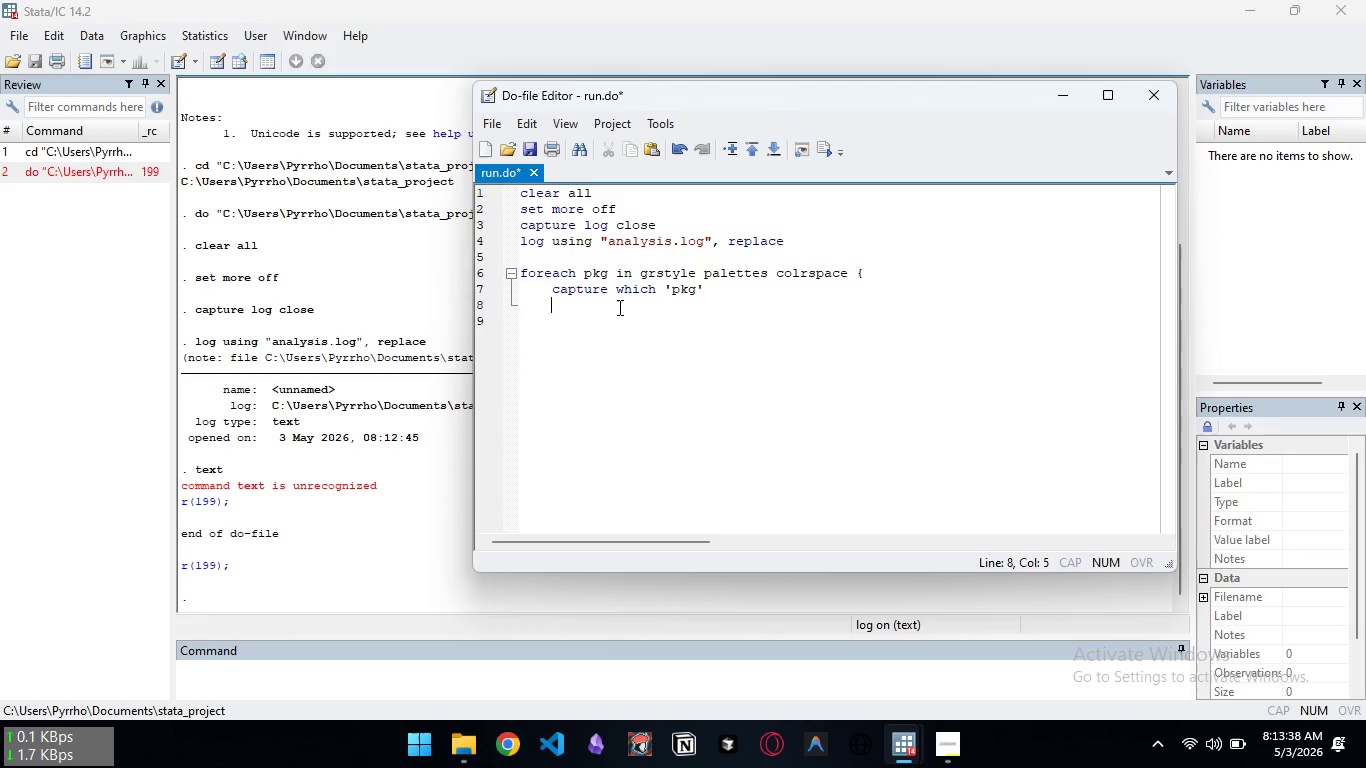 
key(Enter)
 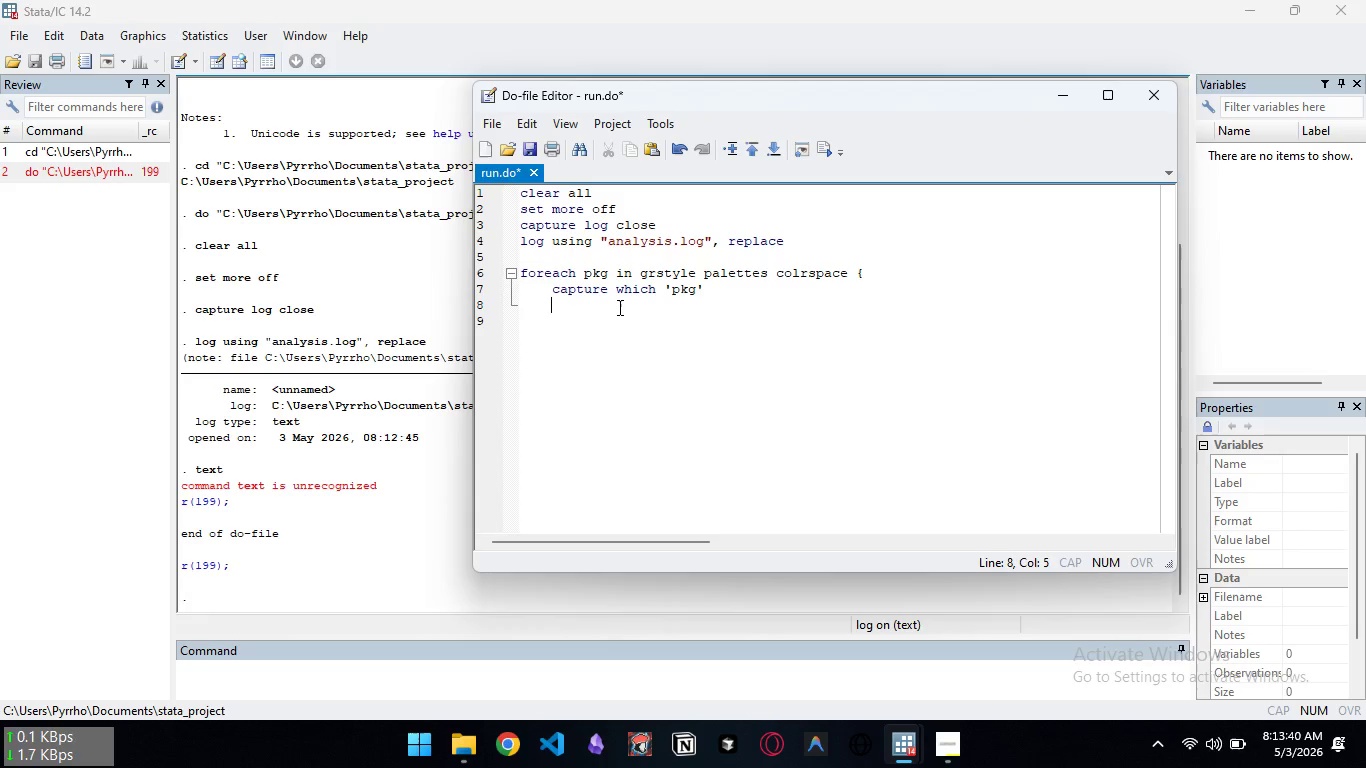 
type(if r)
key(Backspace)
type(_rc capture ssc install 'pkg', replace)
 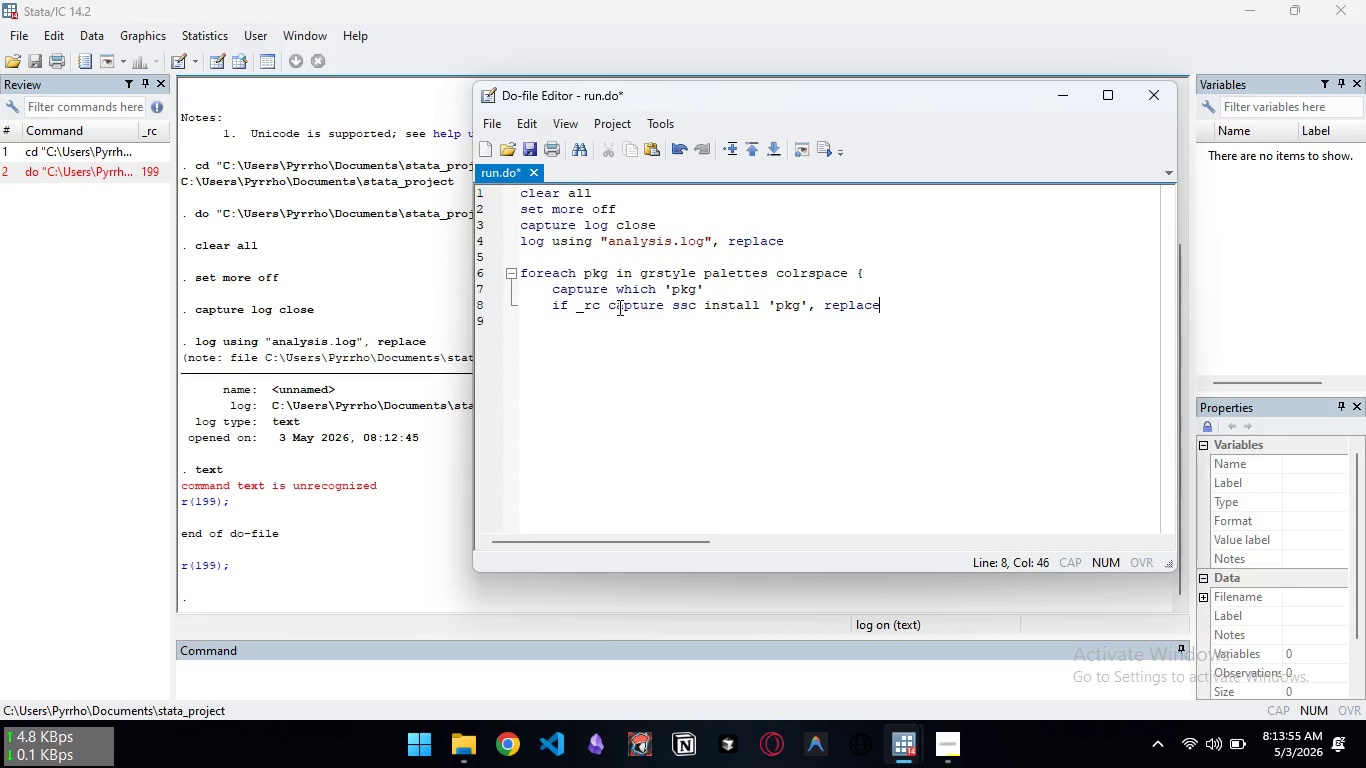 
key(Enter)
 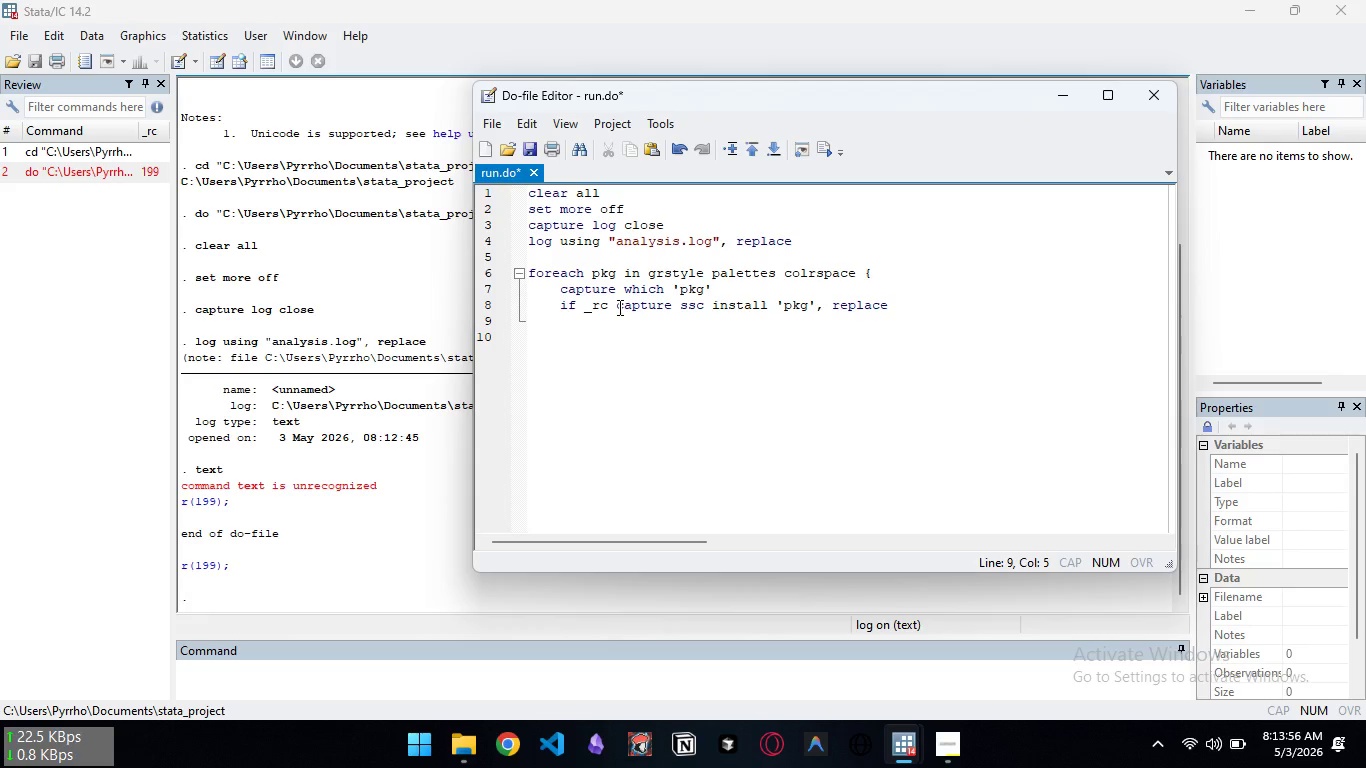 
key(Shift+BracketRight)
 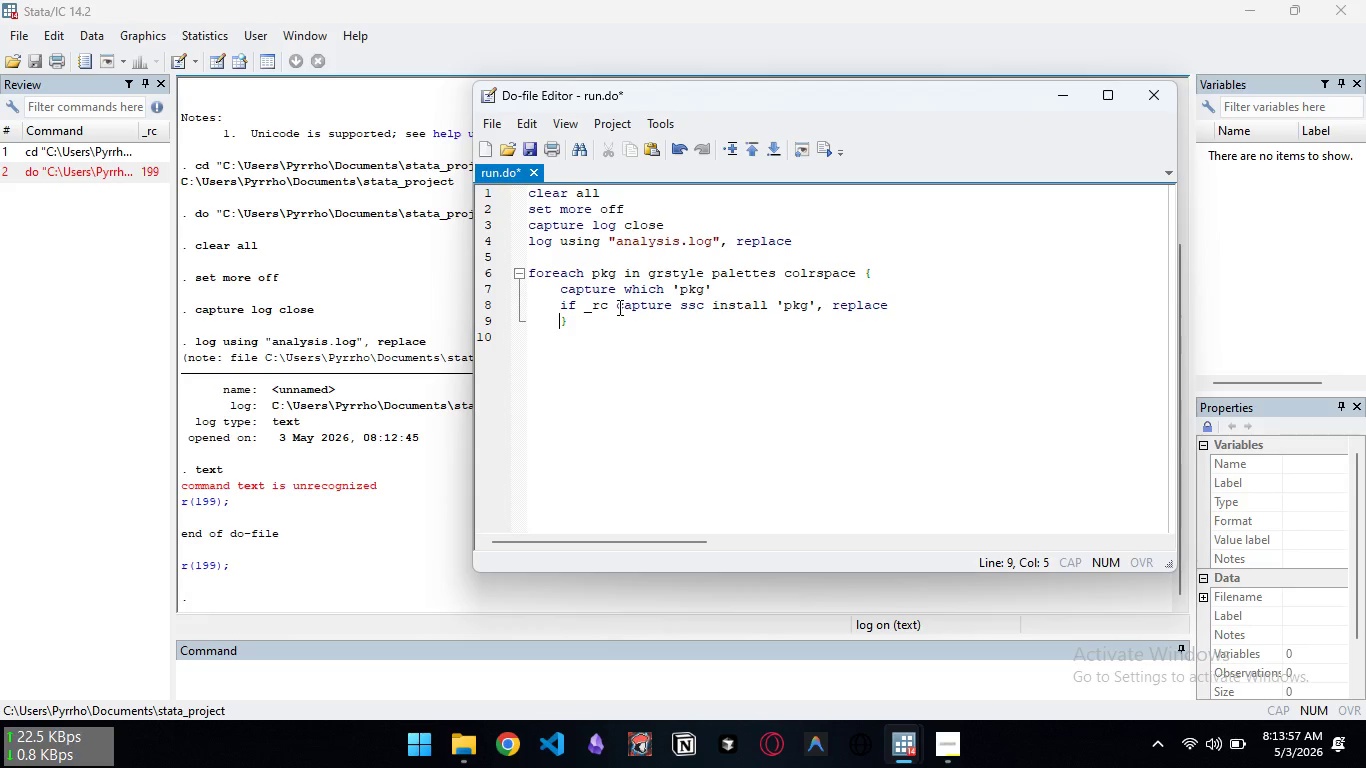 
key(ArrowLeft)
 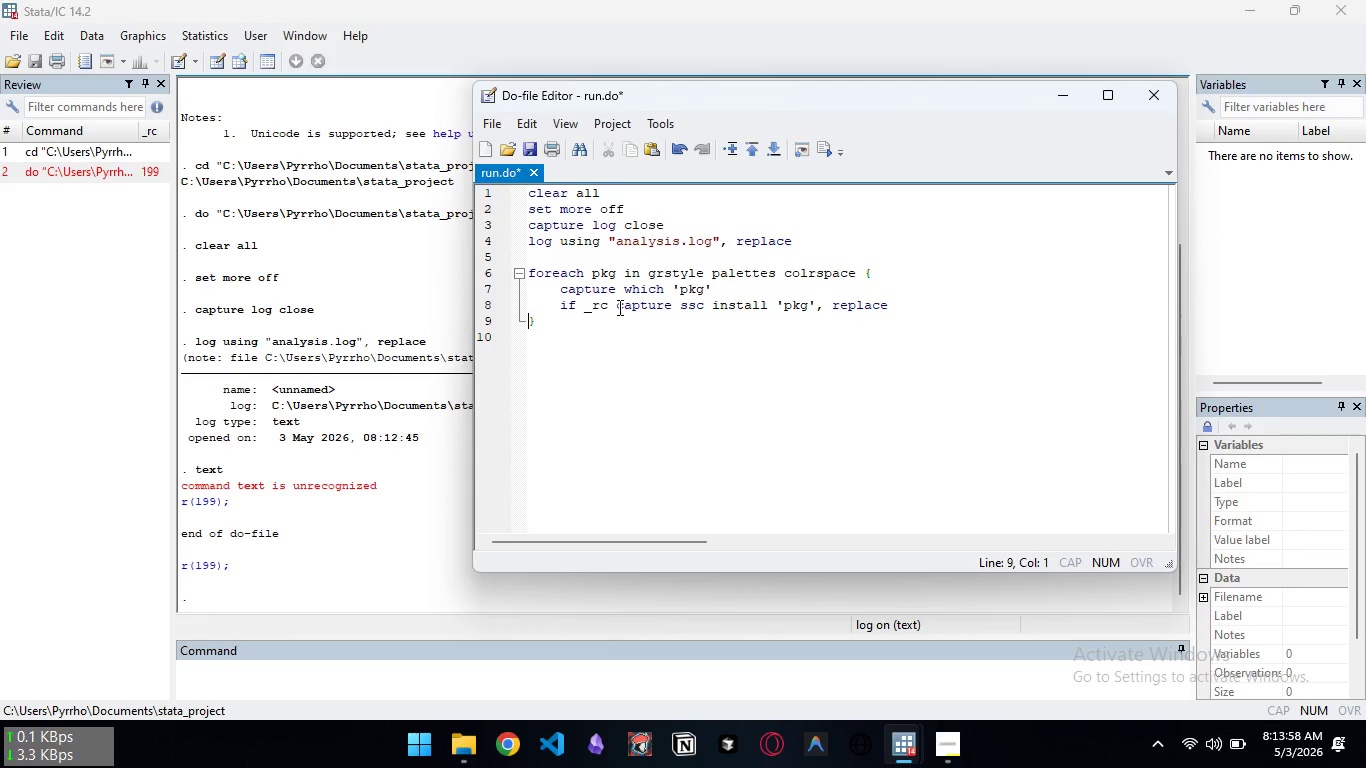 
key(Backspace)
 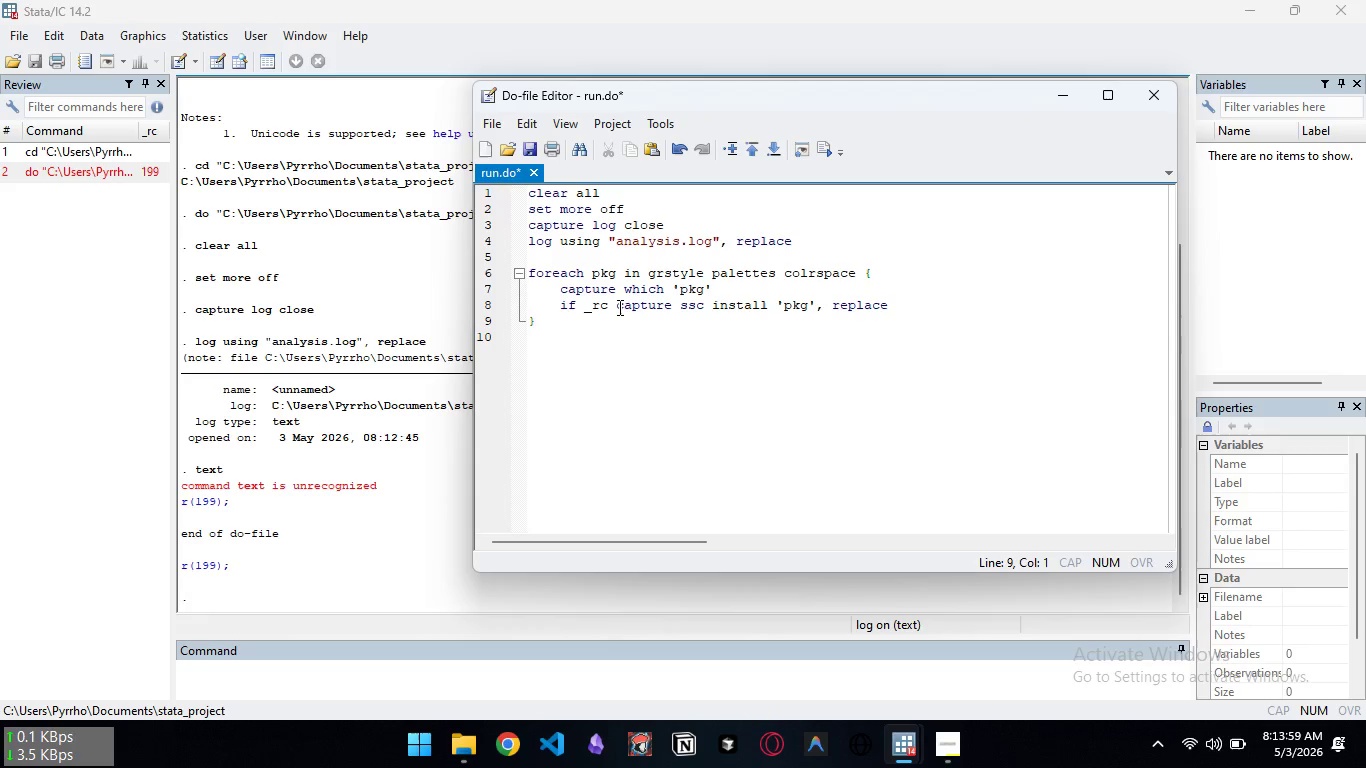 
key(ArrowRight)
 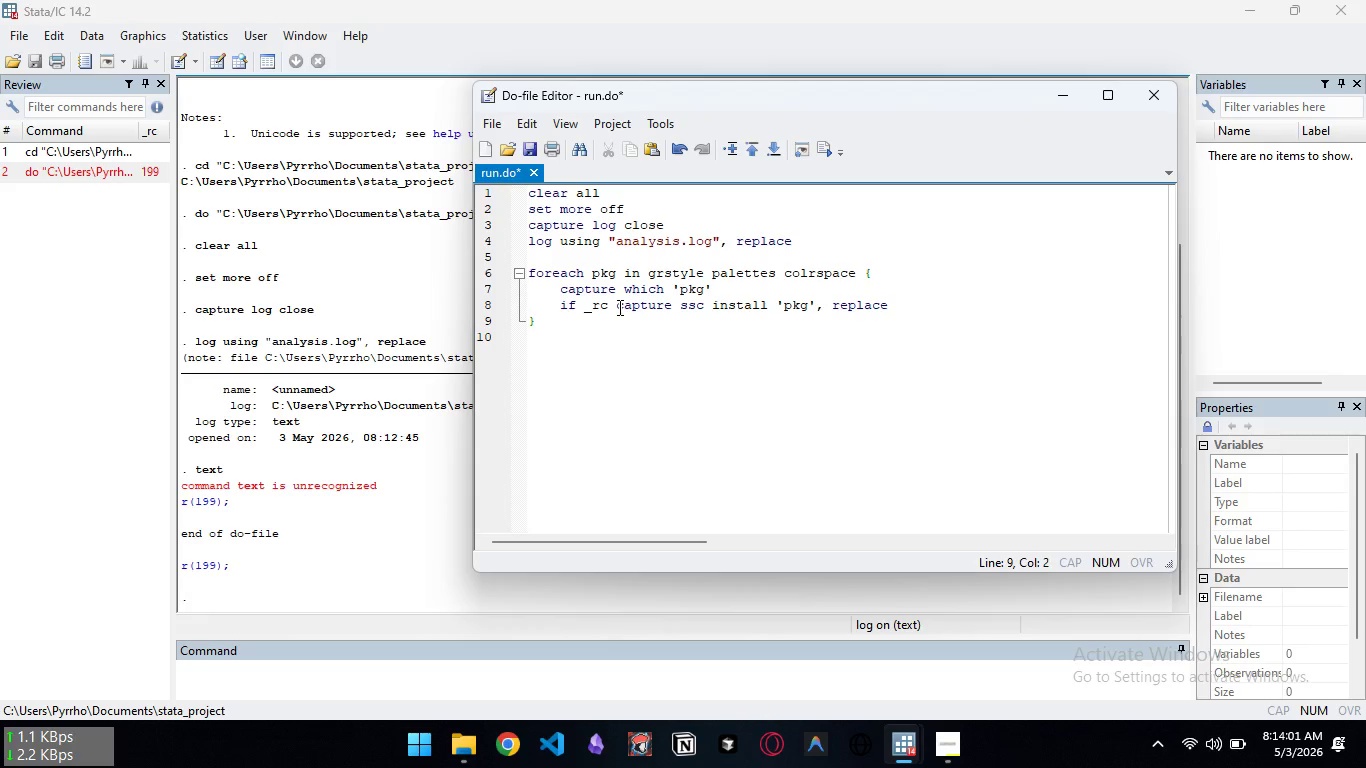 
key(Enter)
 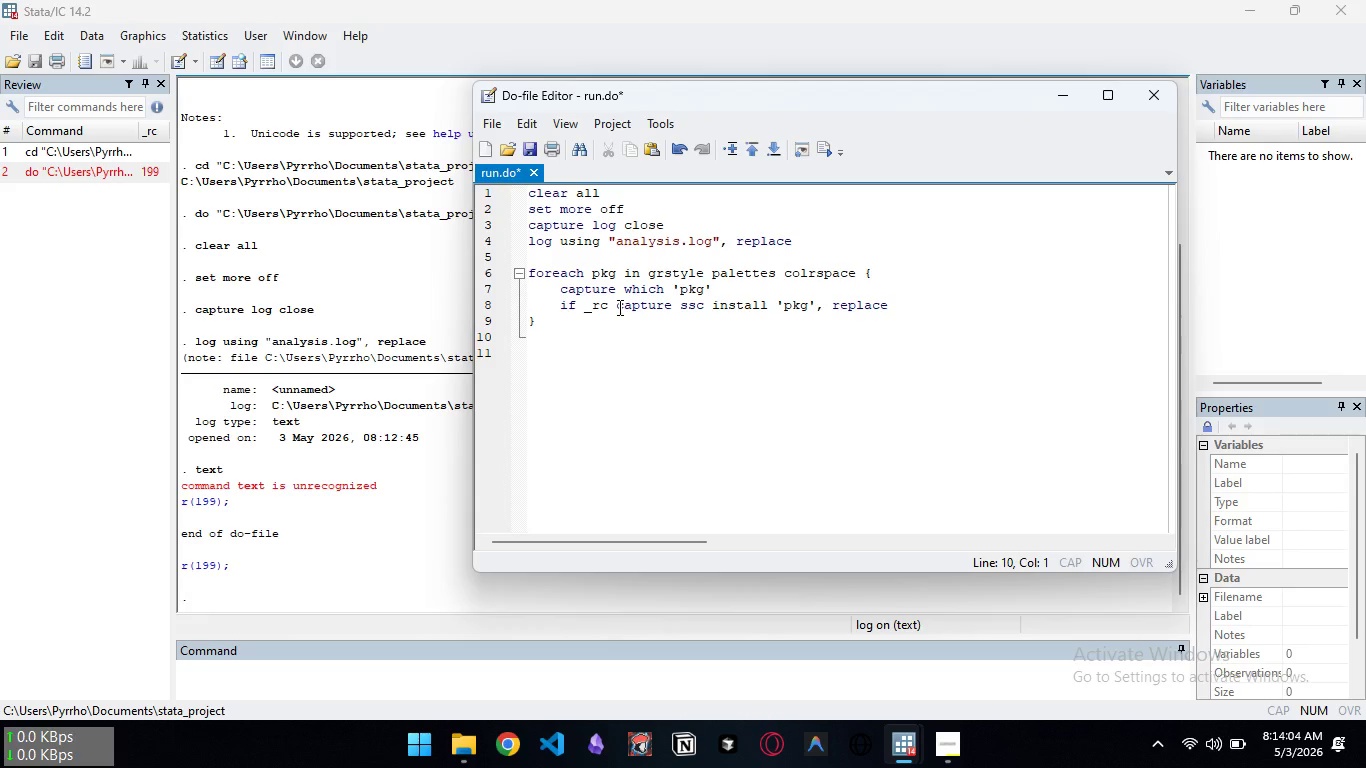 
key(Enter)
 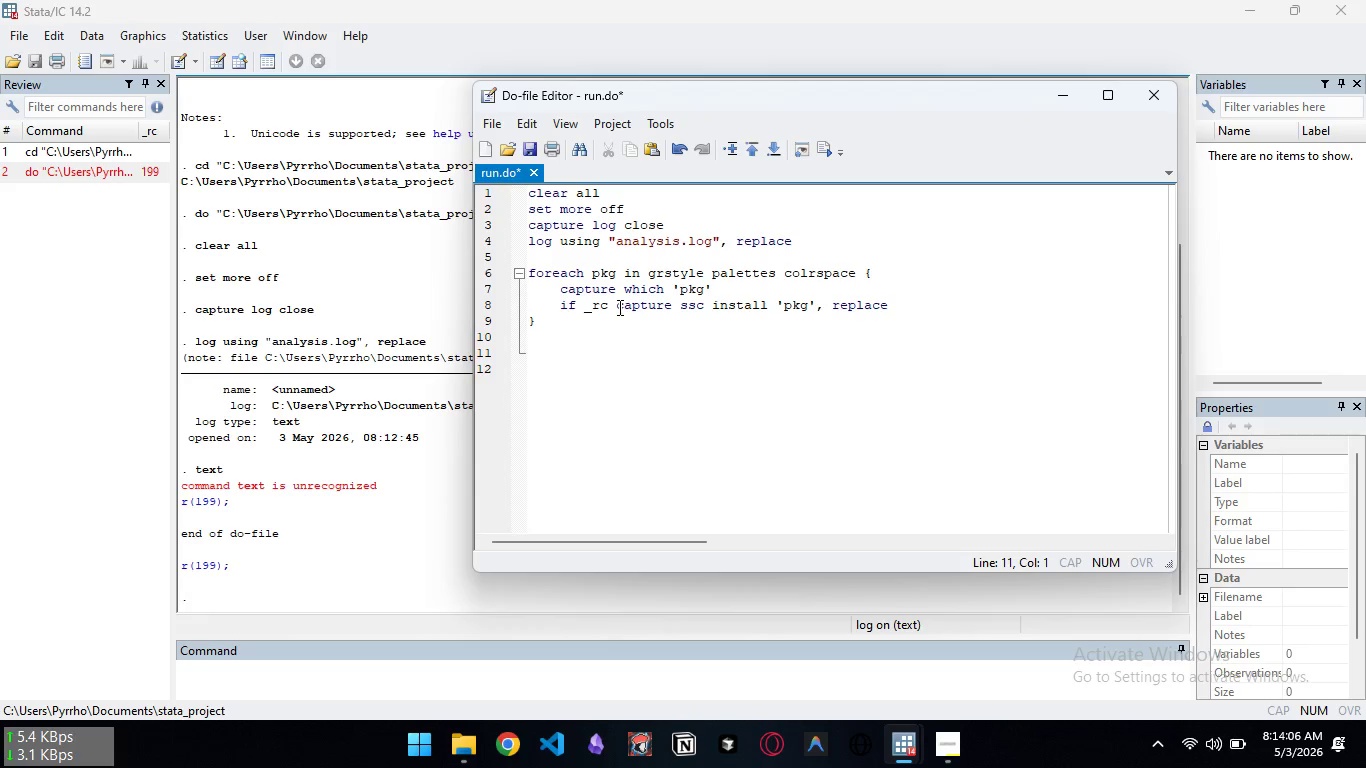 
type(grstyle clear)
 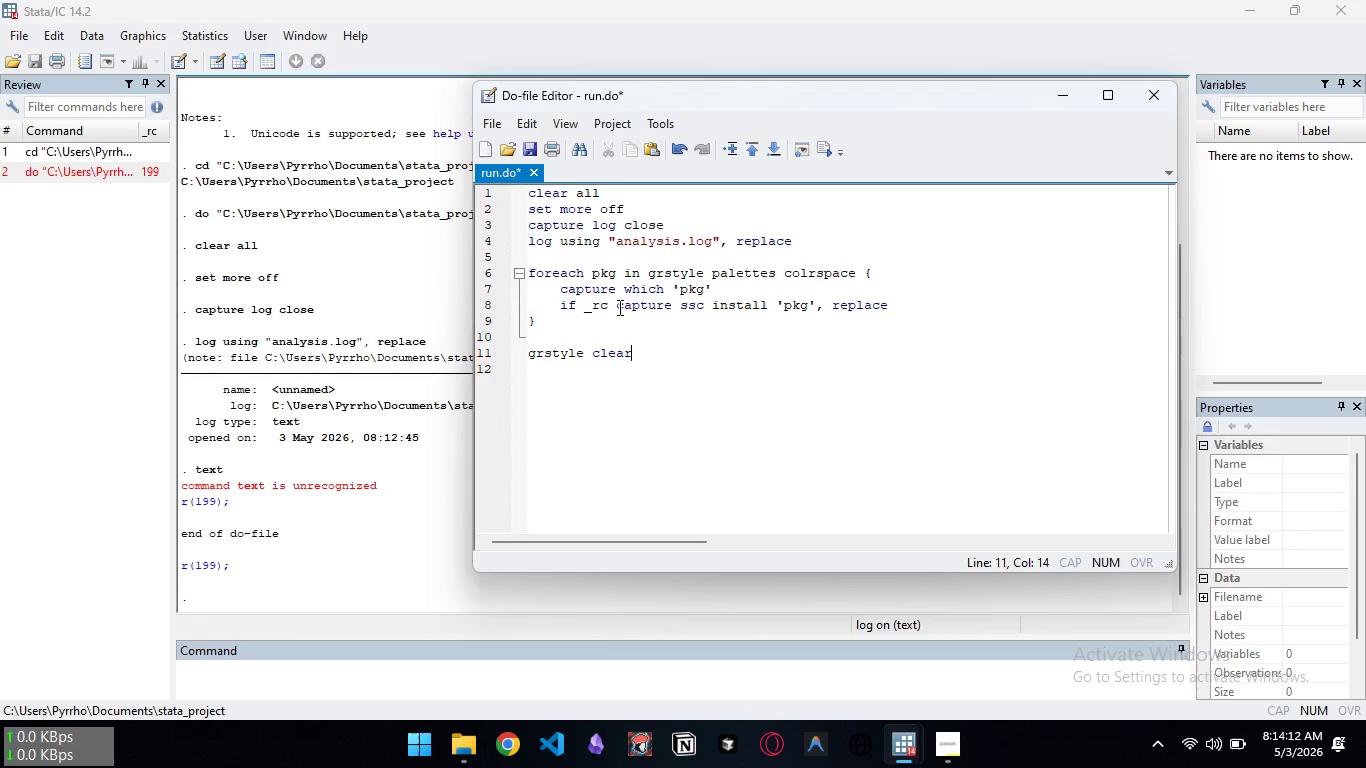 
key(Enter)
 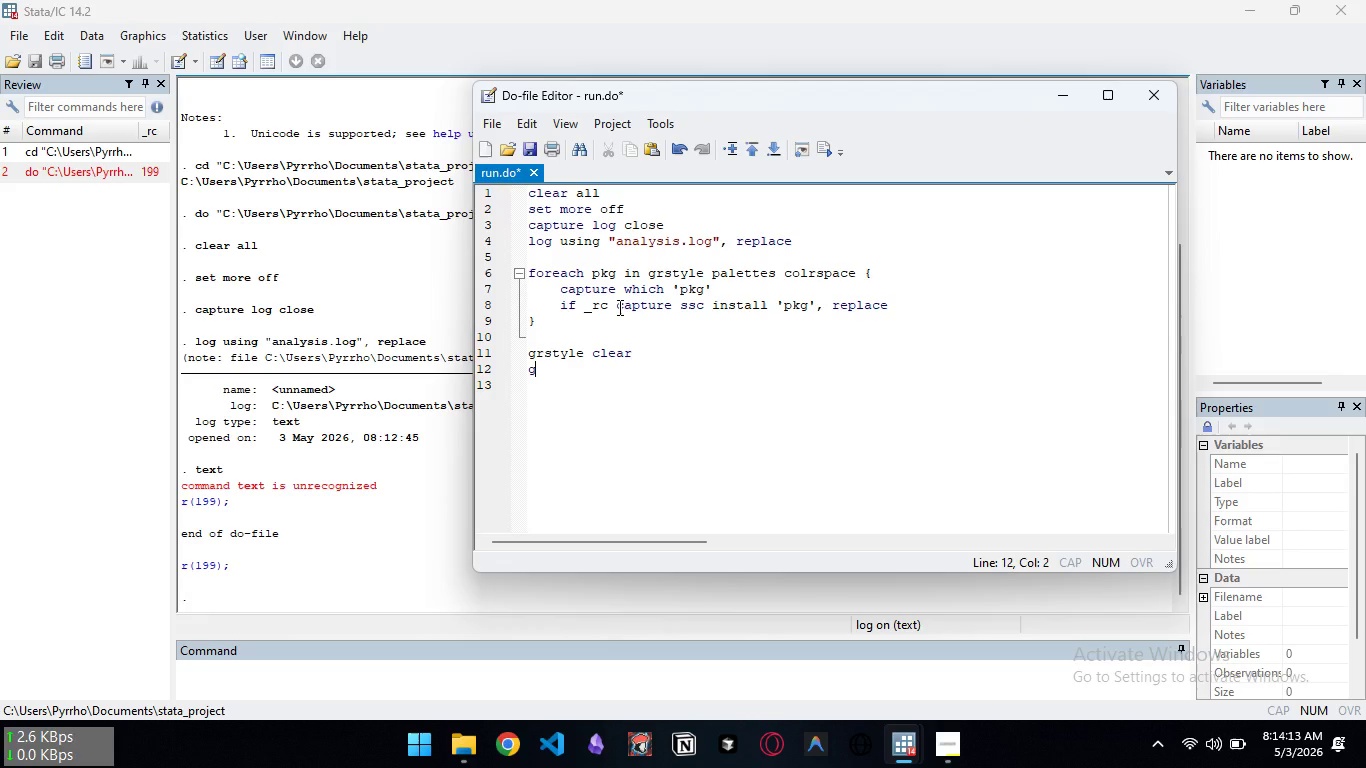 
type(grstyle init)
 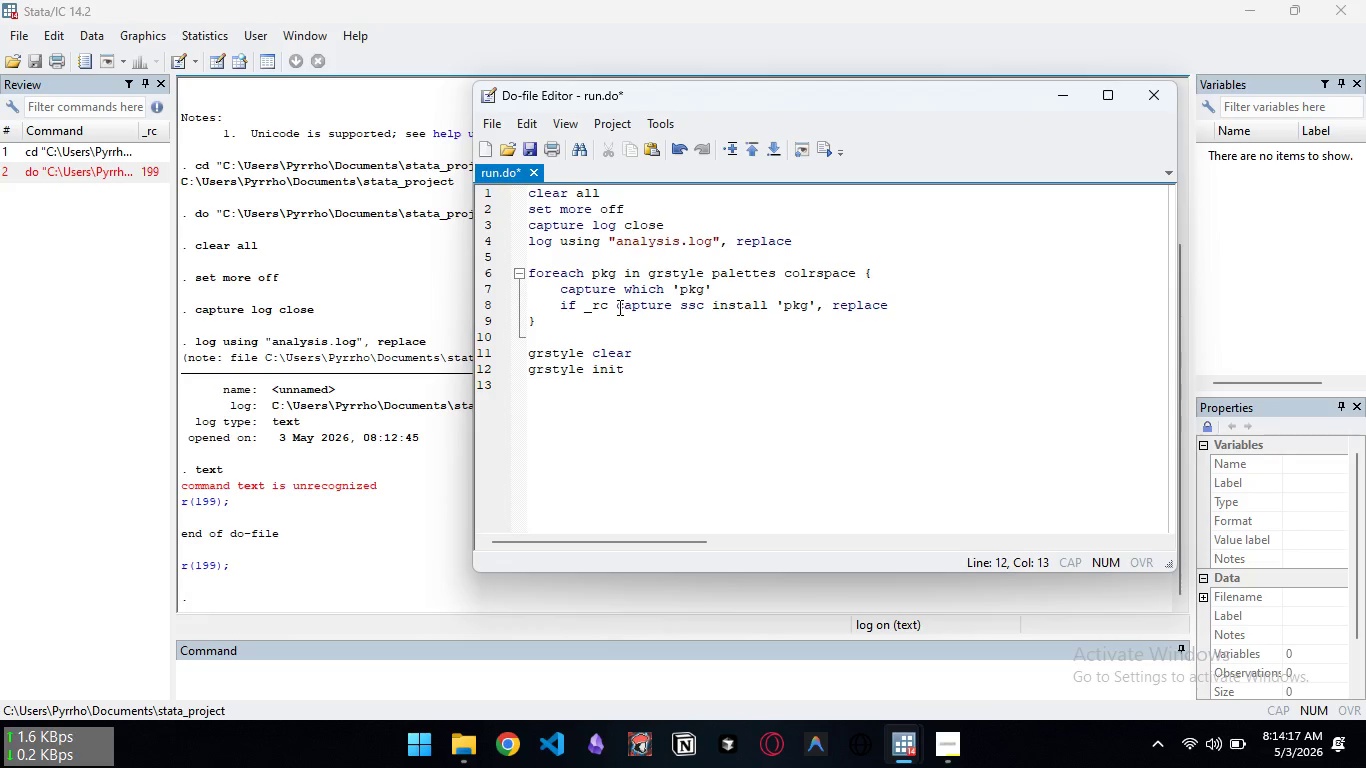 
key(Control+S)
 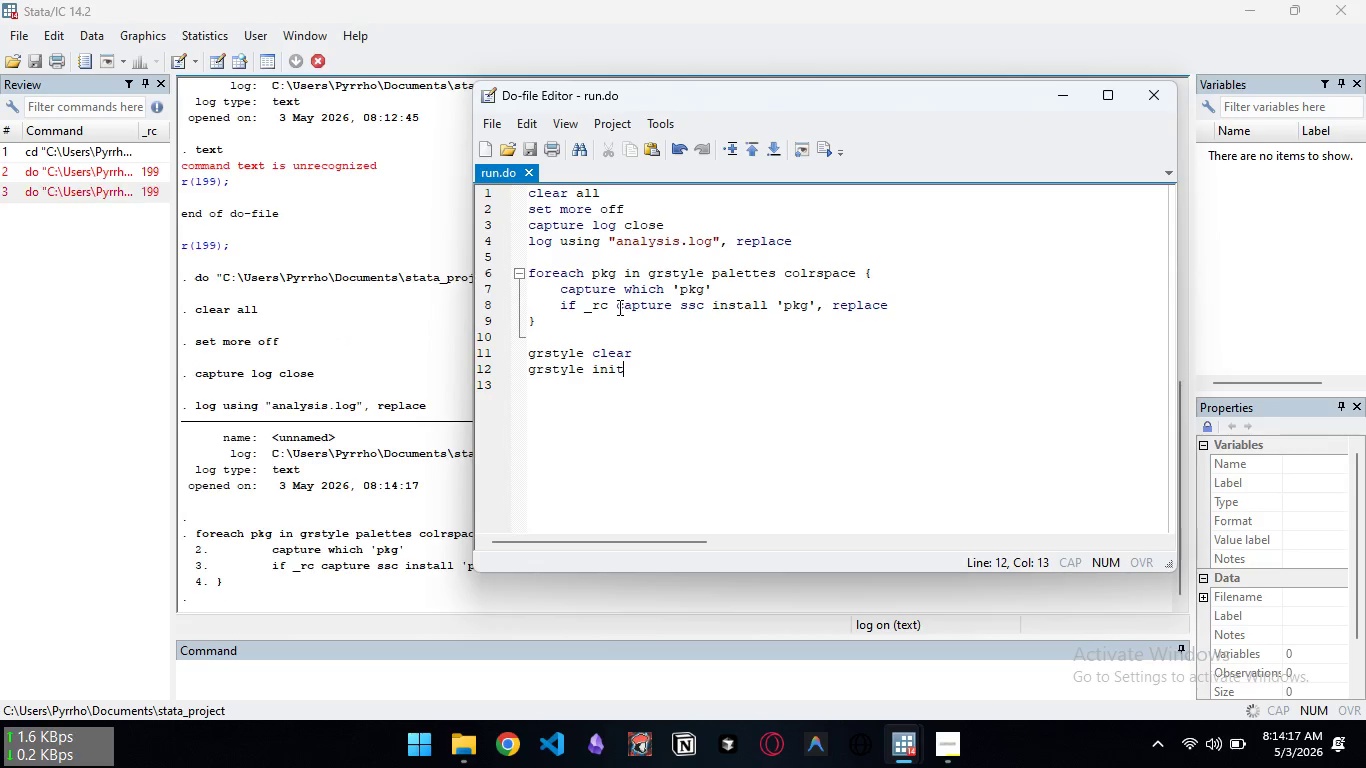 
key(Control+D)
 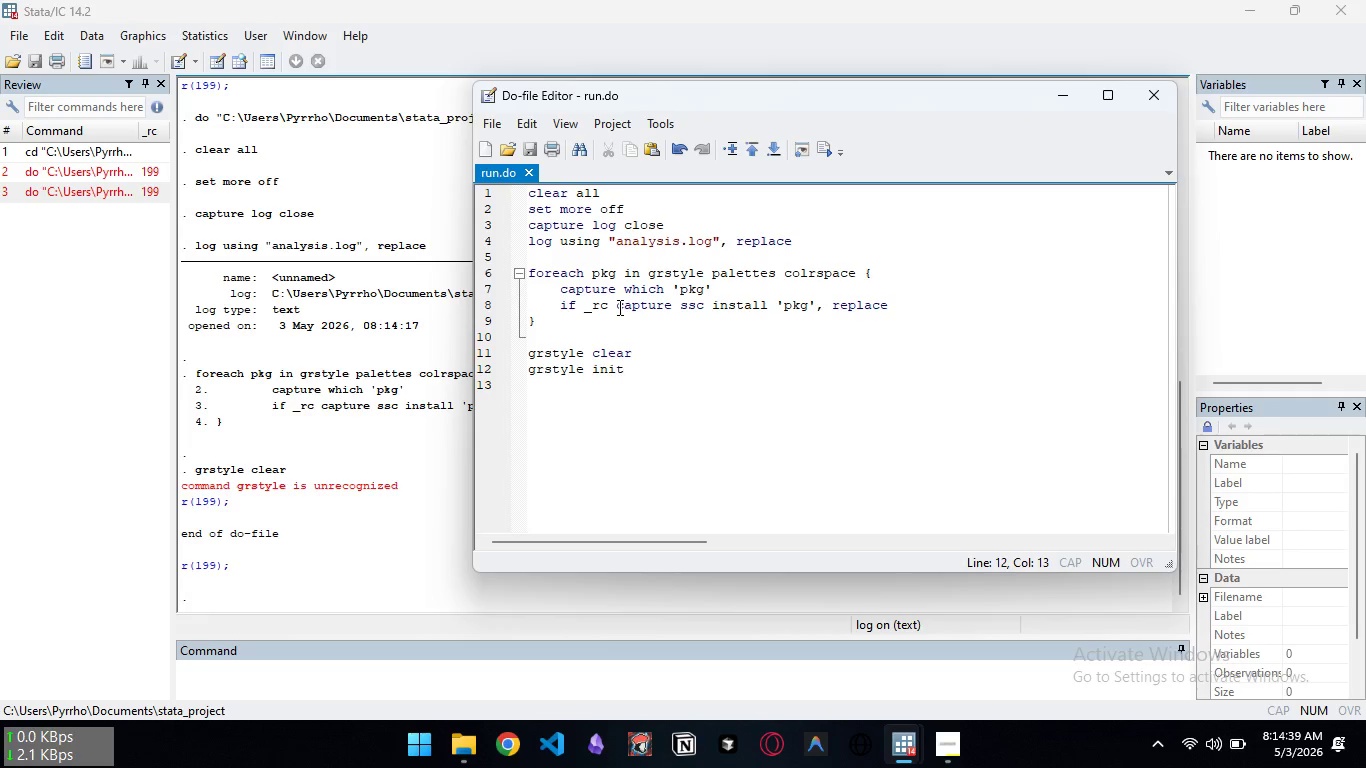 
wait(26.34)
 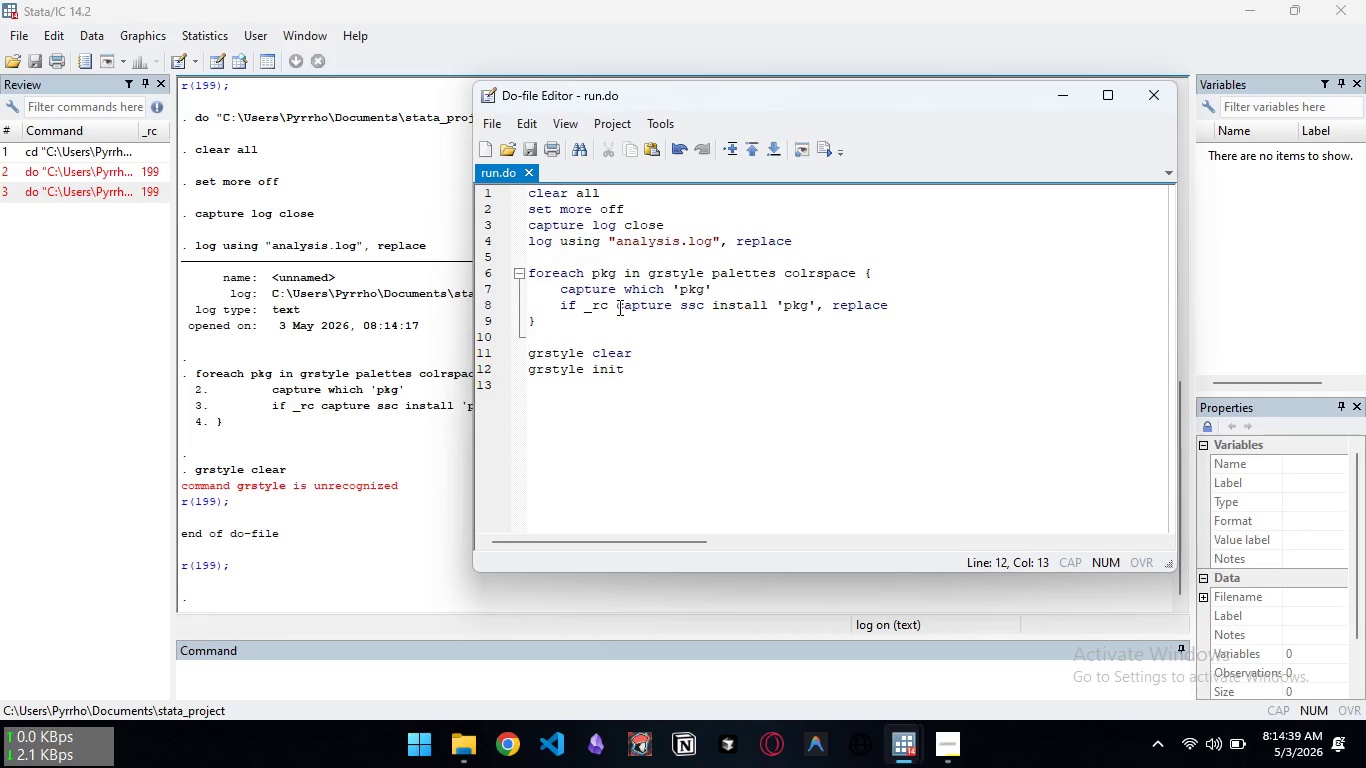 
left_click([278, 667])
 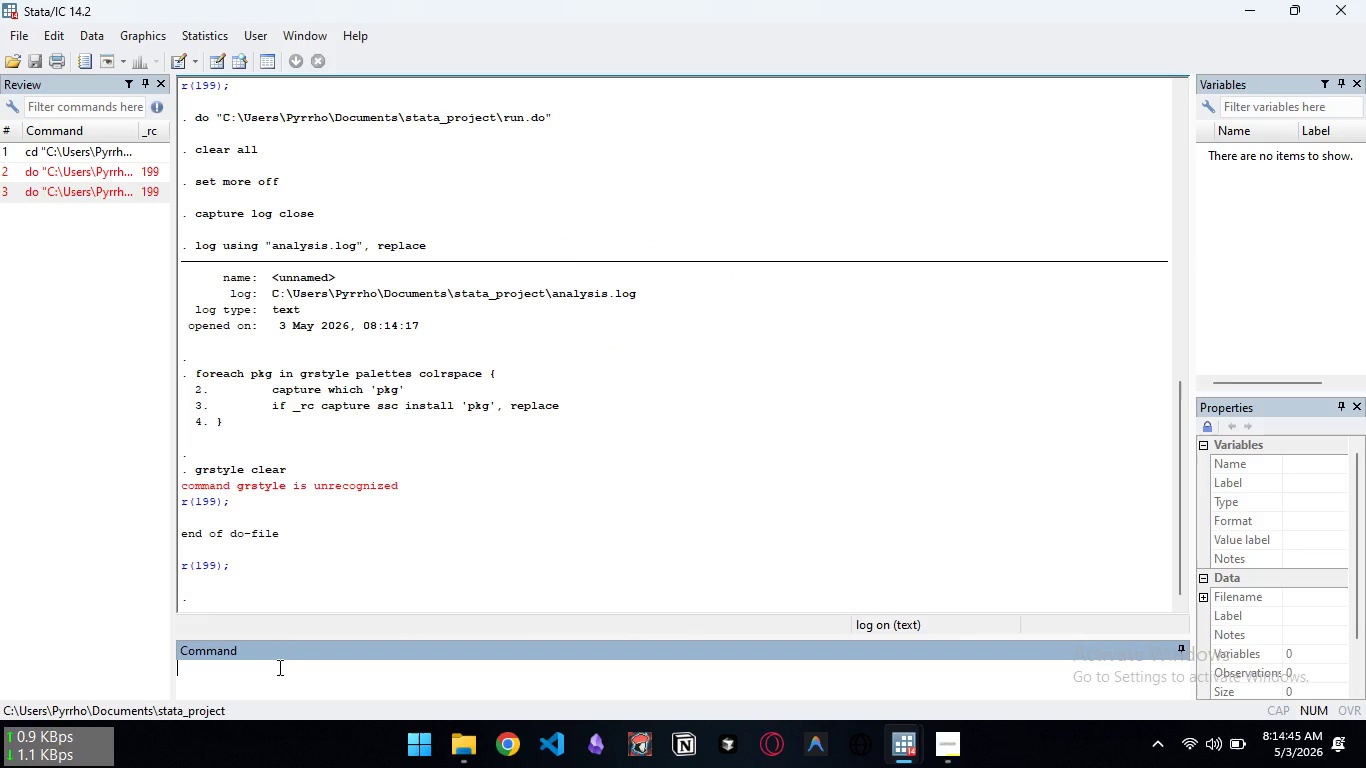 
type(ssc install grstyle)
 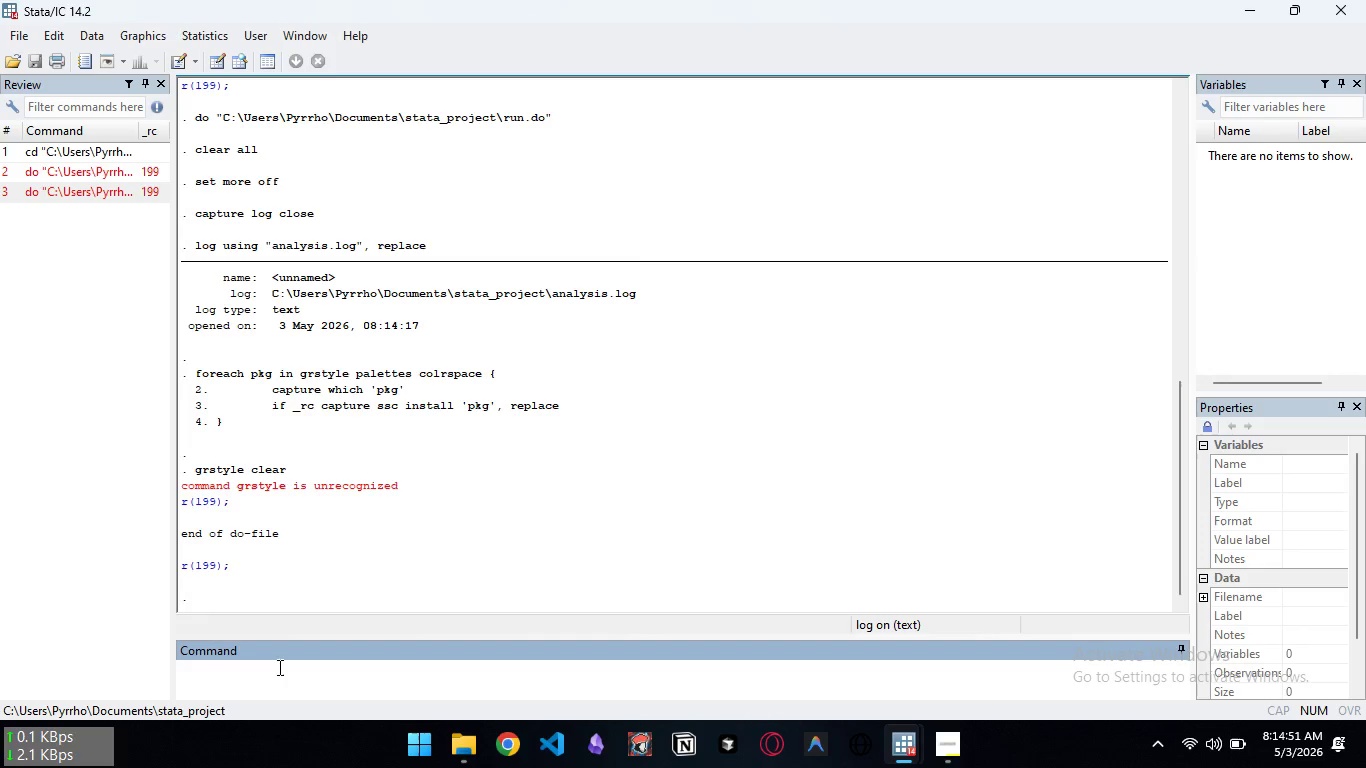 
key(Enter)
 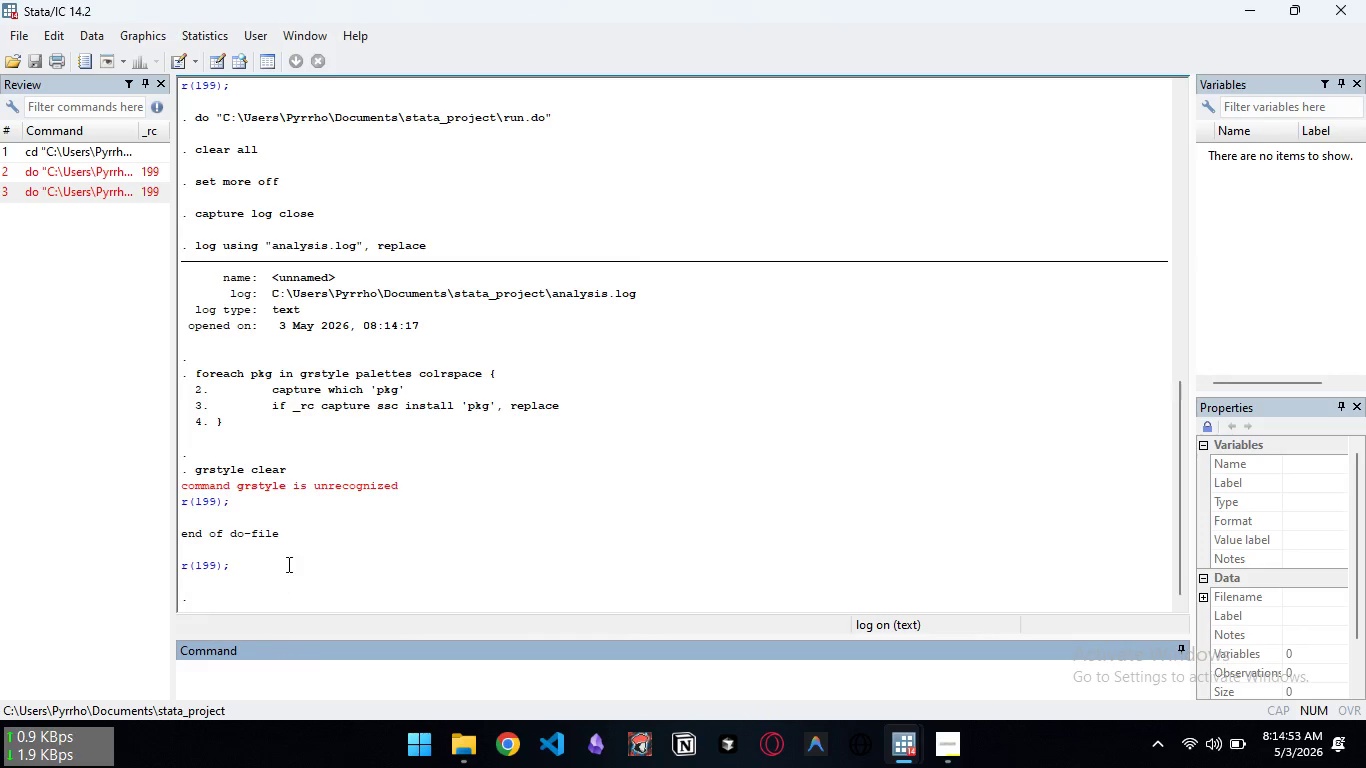 
scroll: coordinate [320, 550], scroll_direction: down, amount: 8.0
 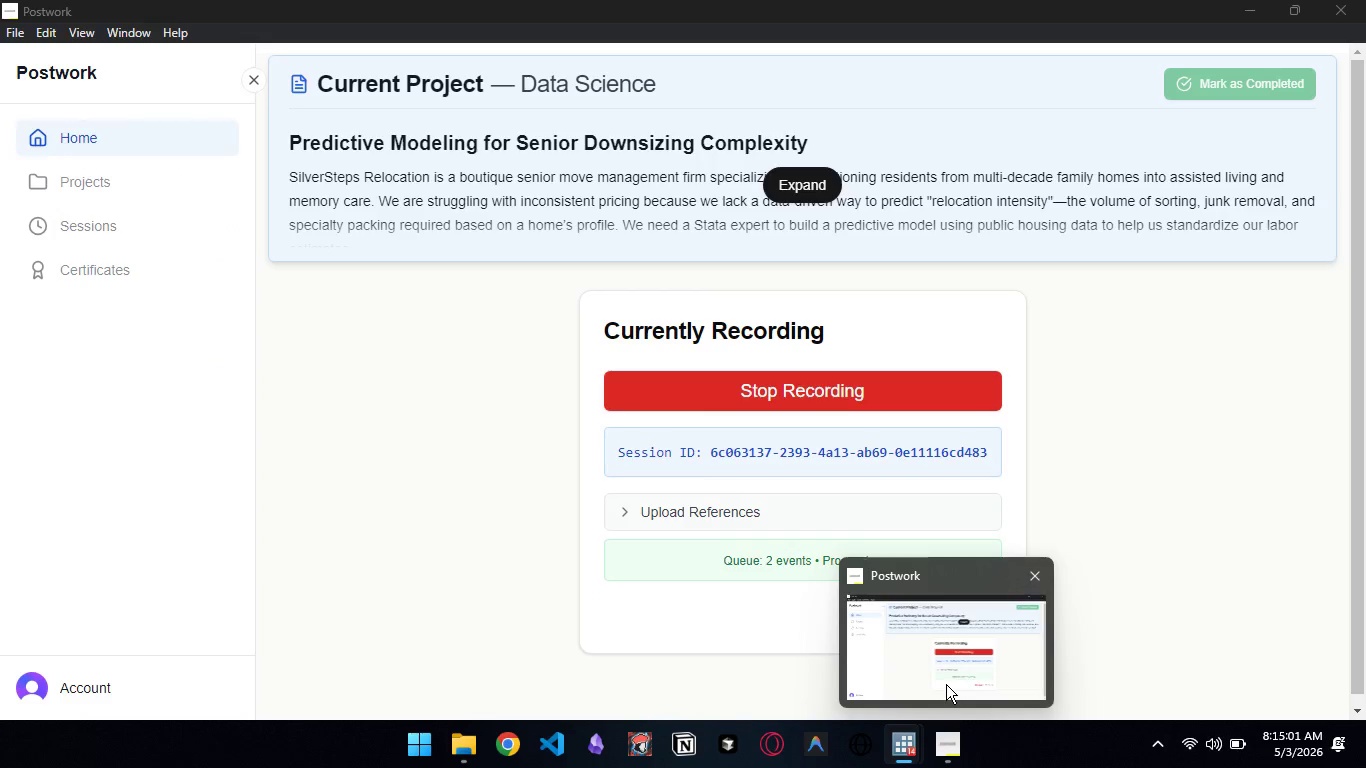 
left_click([946, 684])